 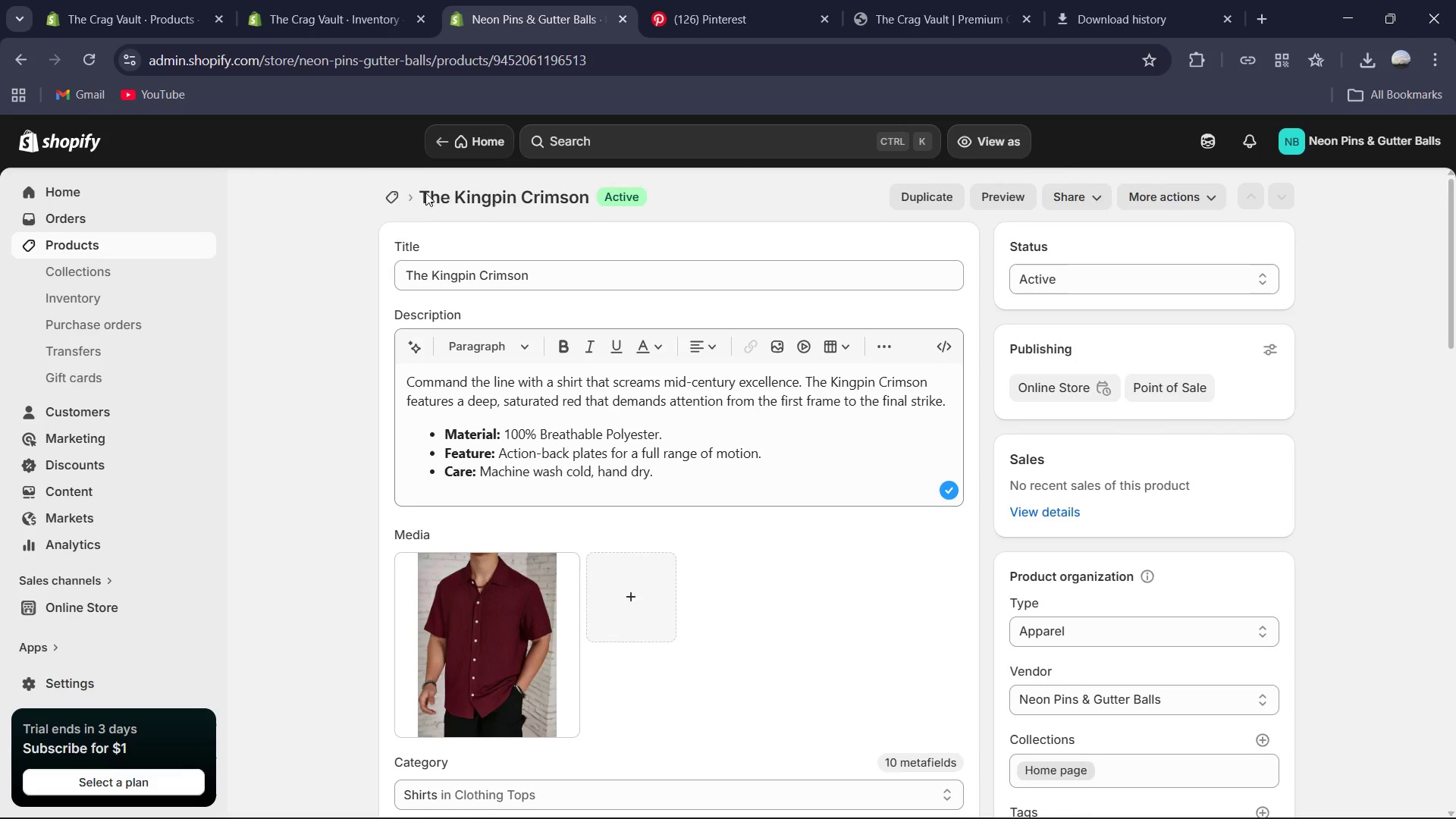 
left_click([393, 199])
 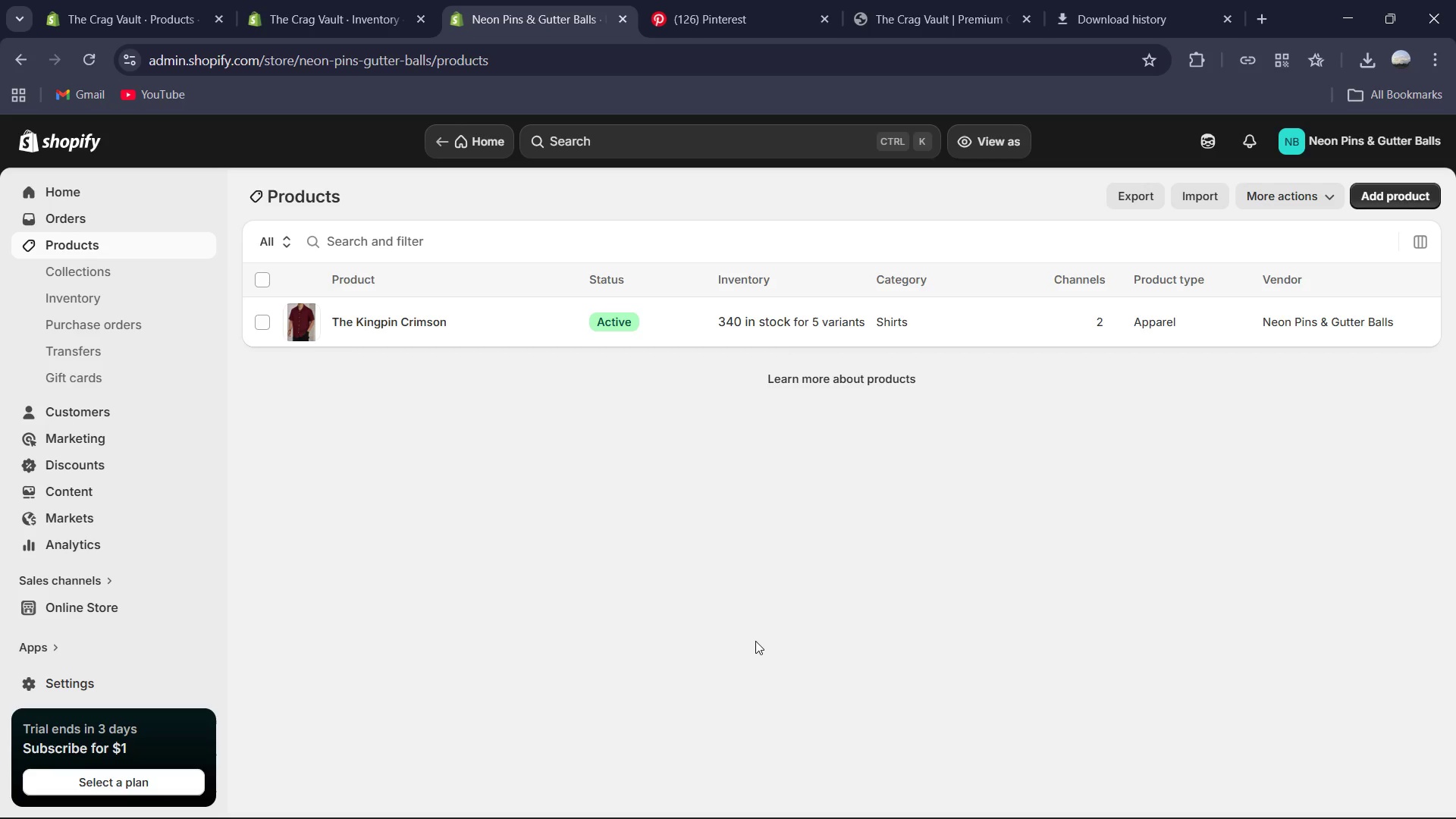 
wait(8.25)
 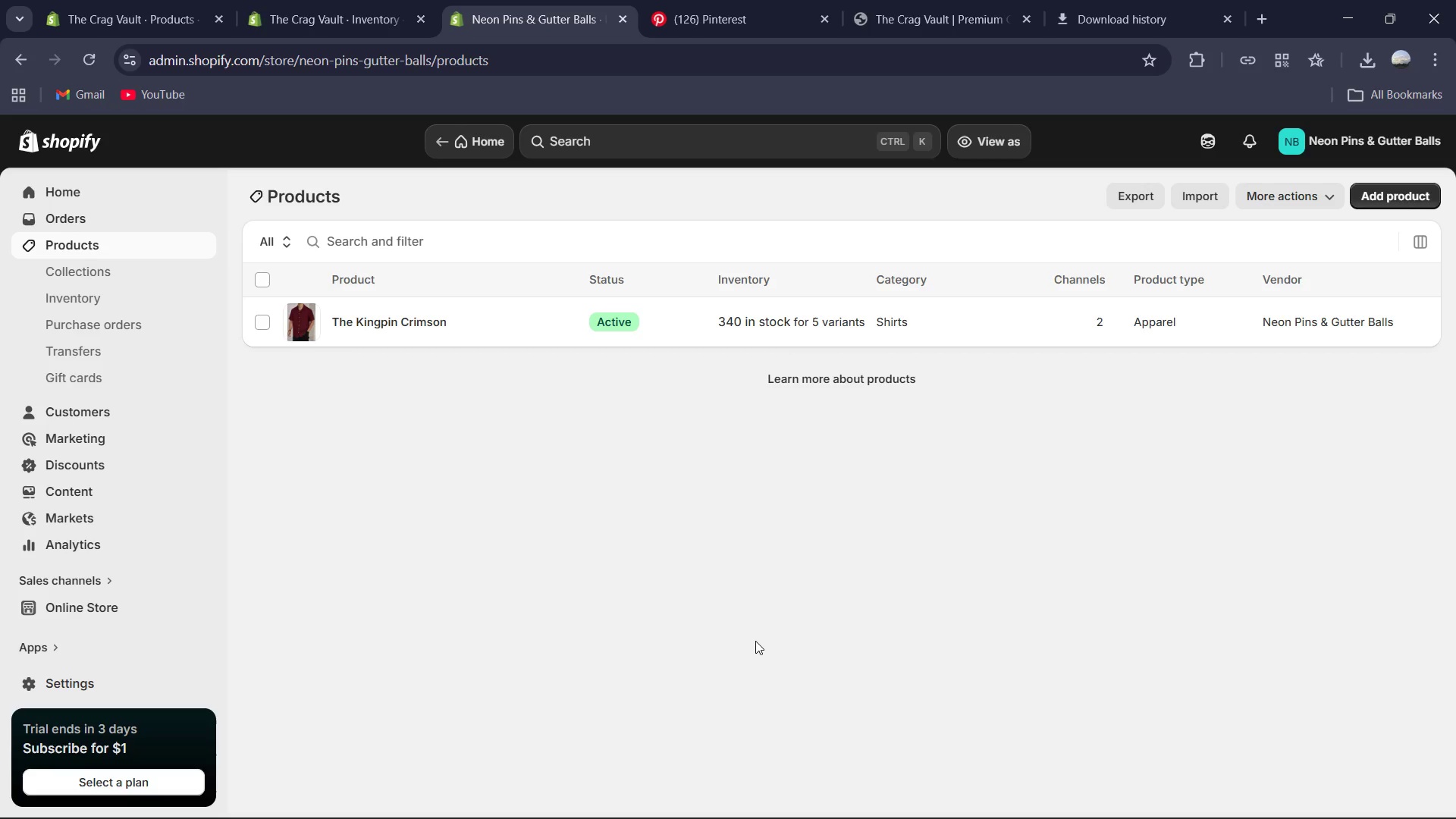 
left_click([507, 648])
 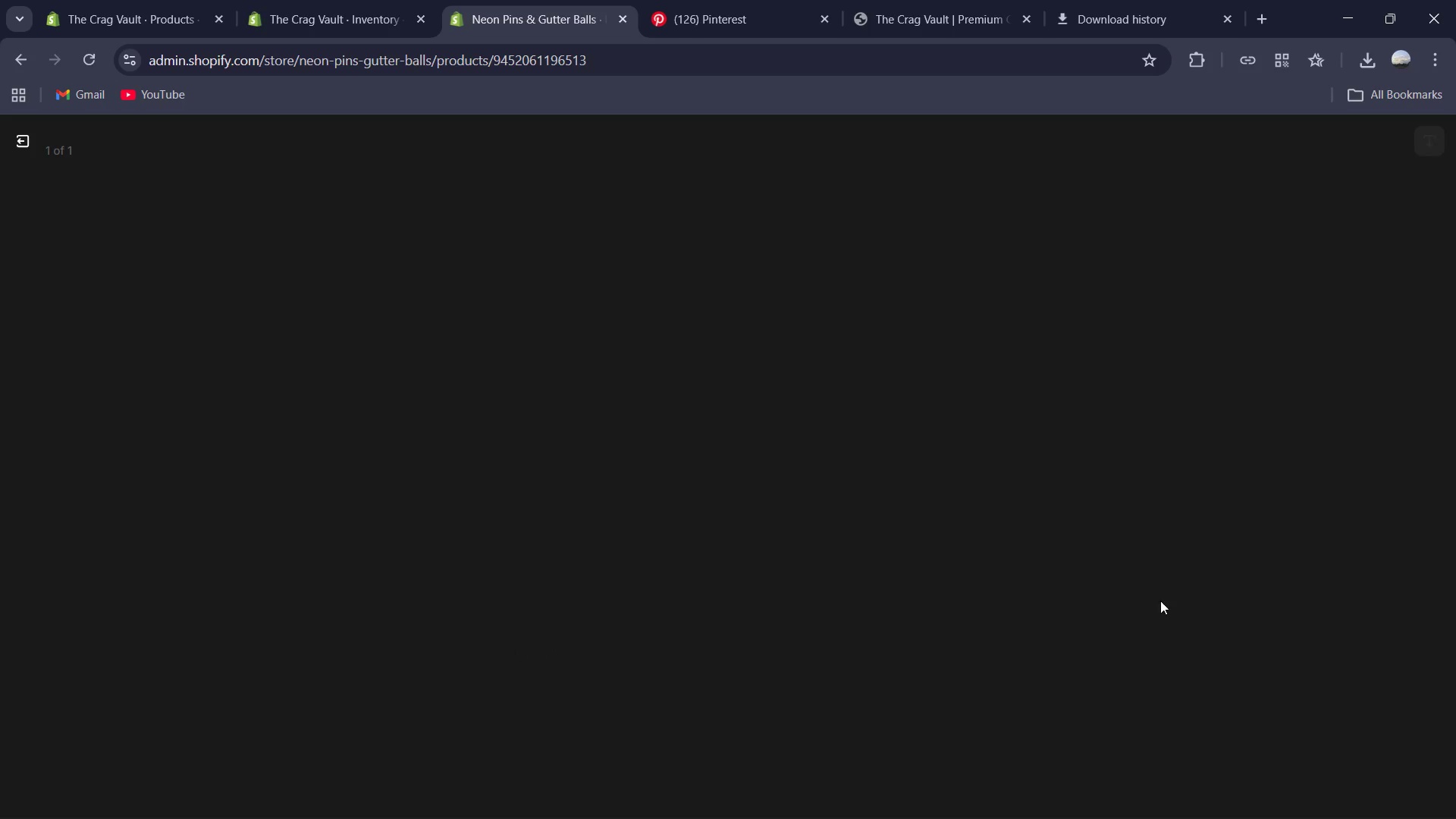 
mouse_move([1235, 494])
 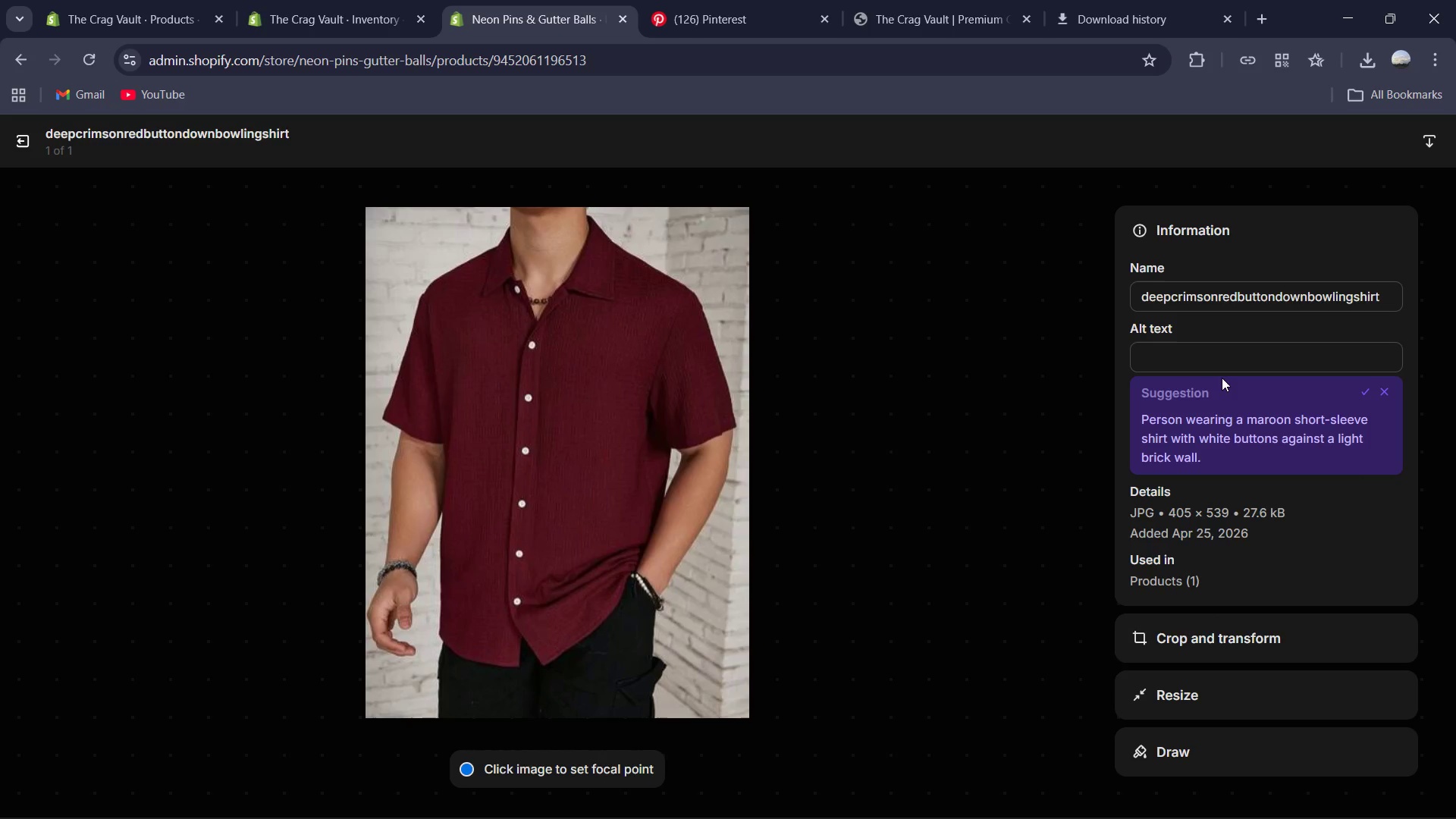 
wait(7.14)
 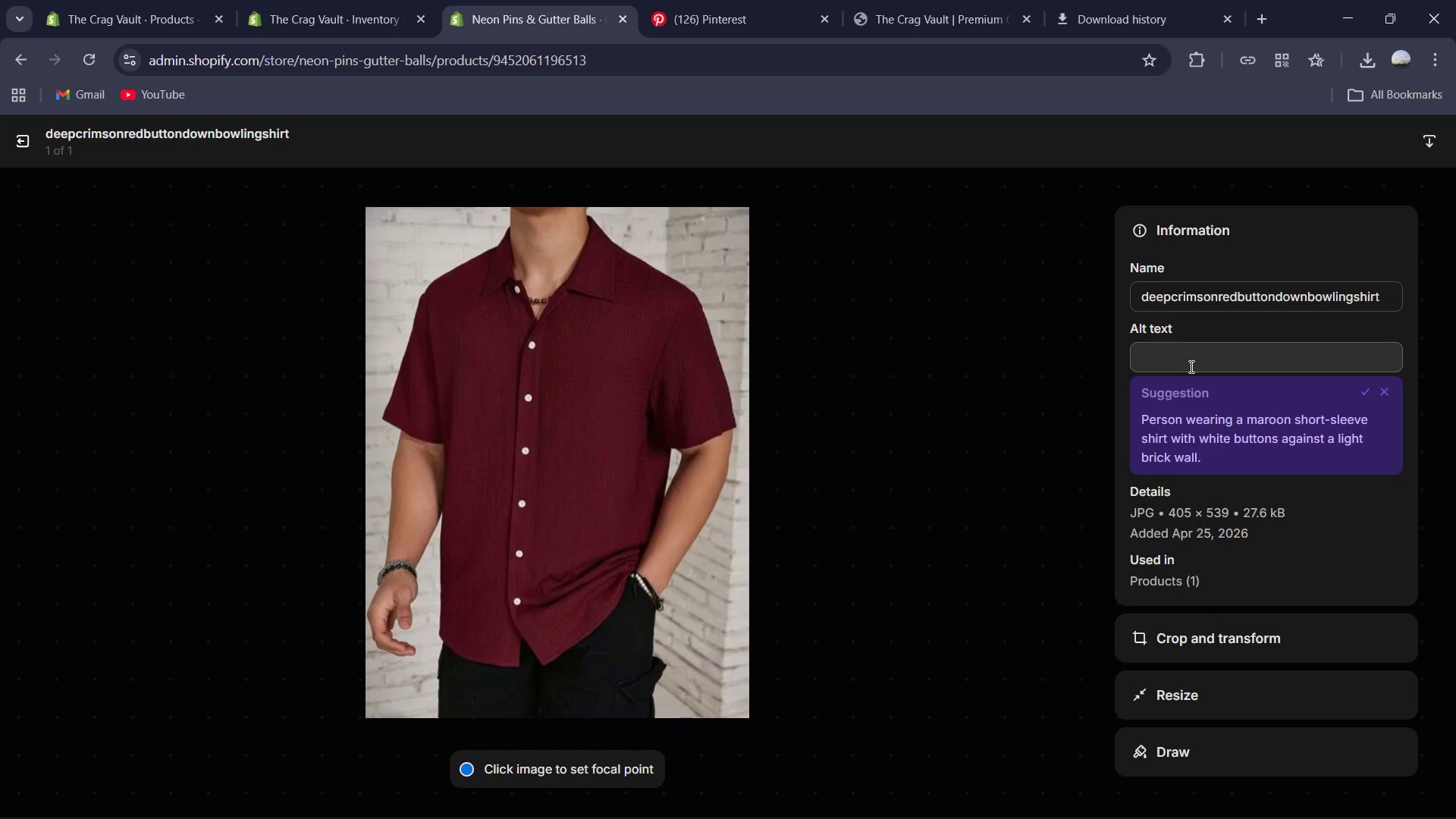 
left_click([1263, 455])
 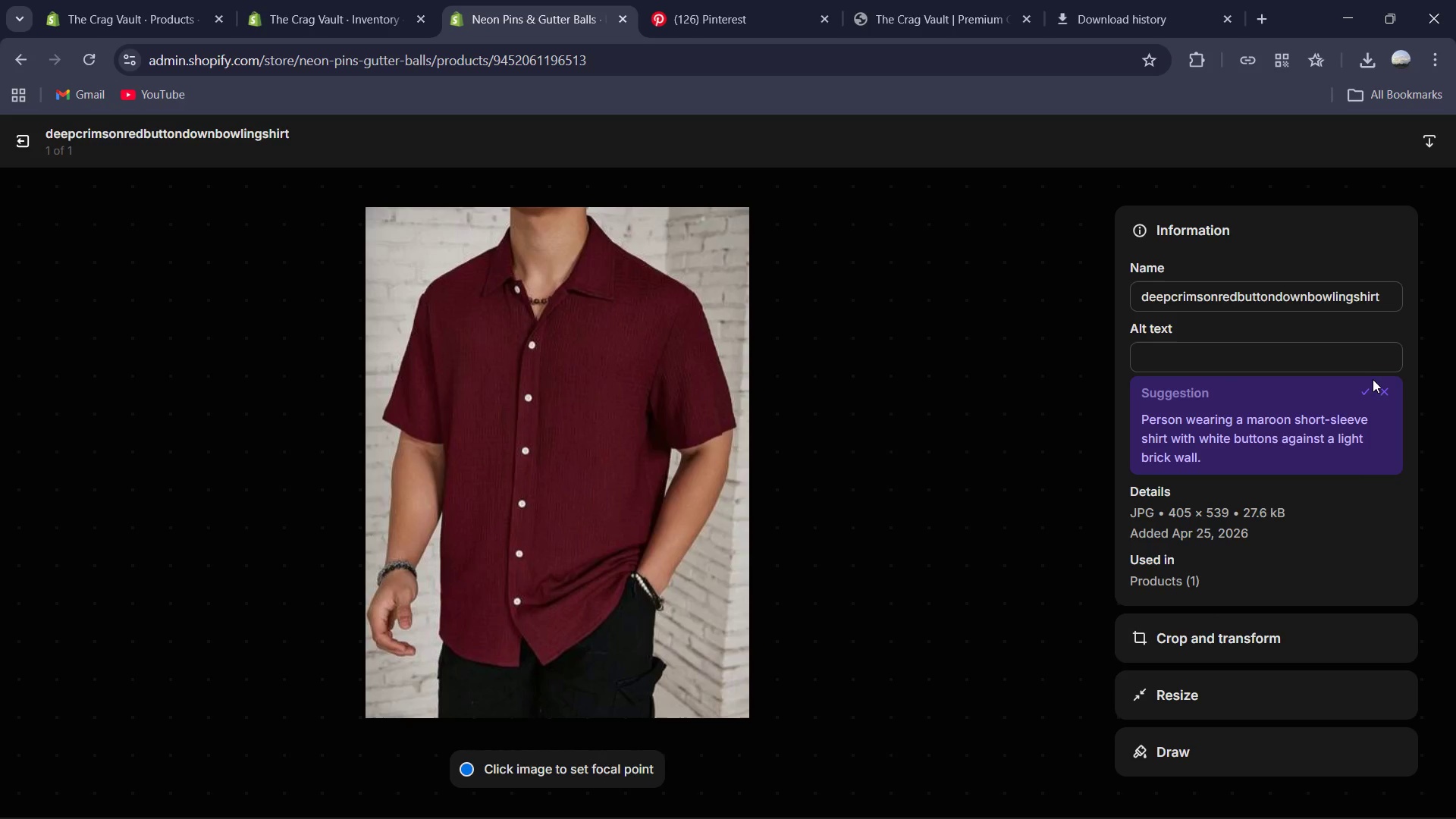 
left_click([1364, 393])
 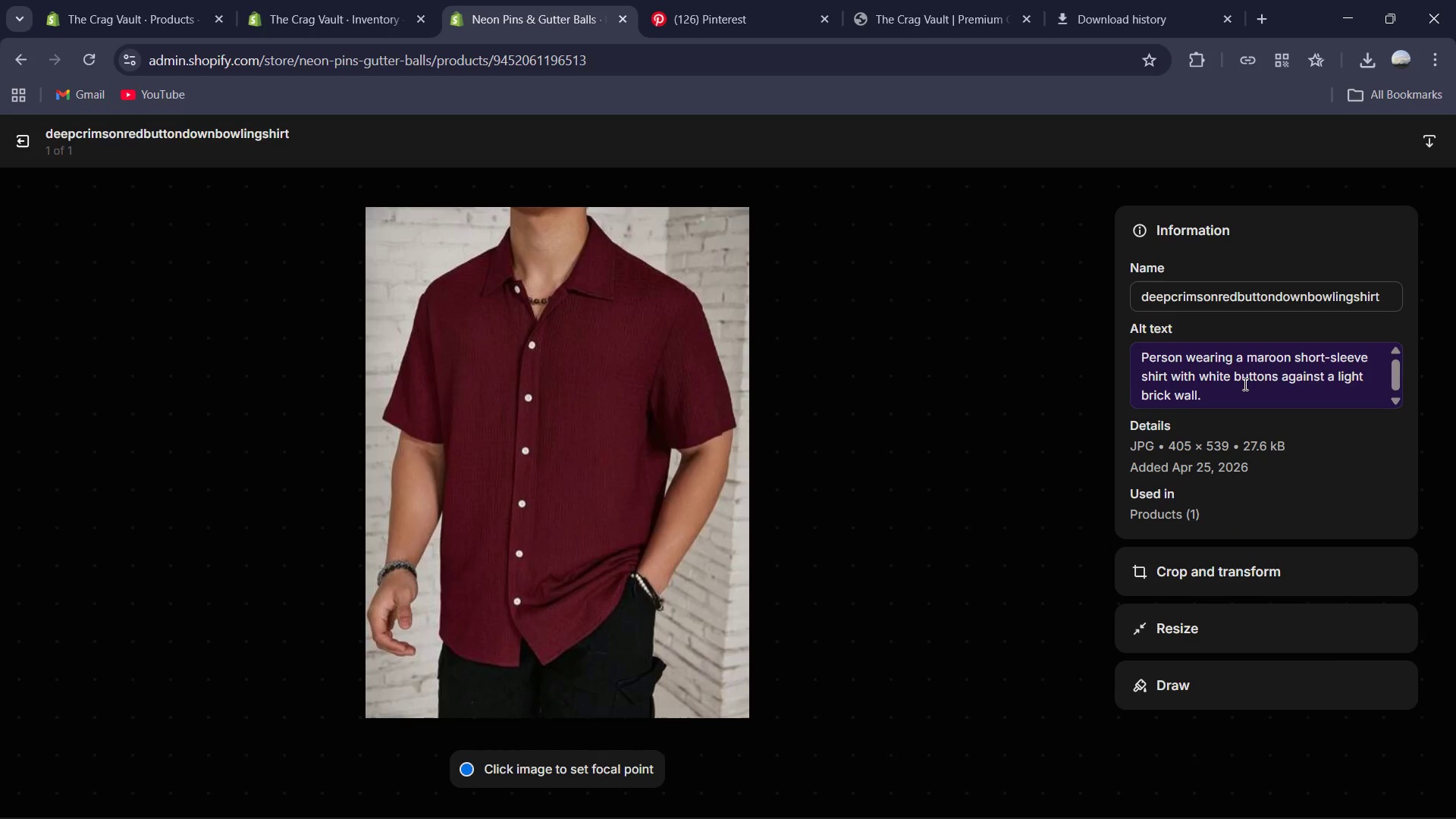 
scroll: coordinate [1245, 385], scroll_direction: up, amount: 1.0
 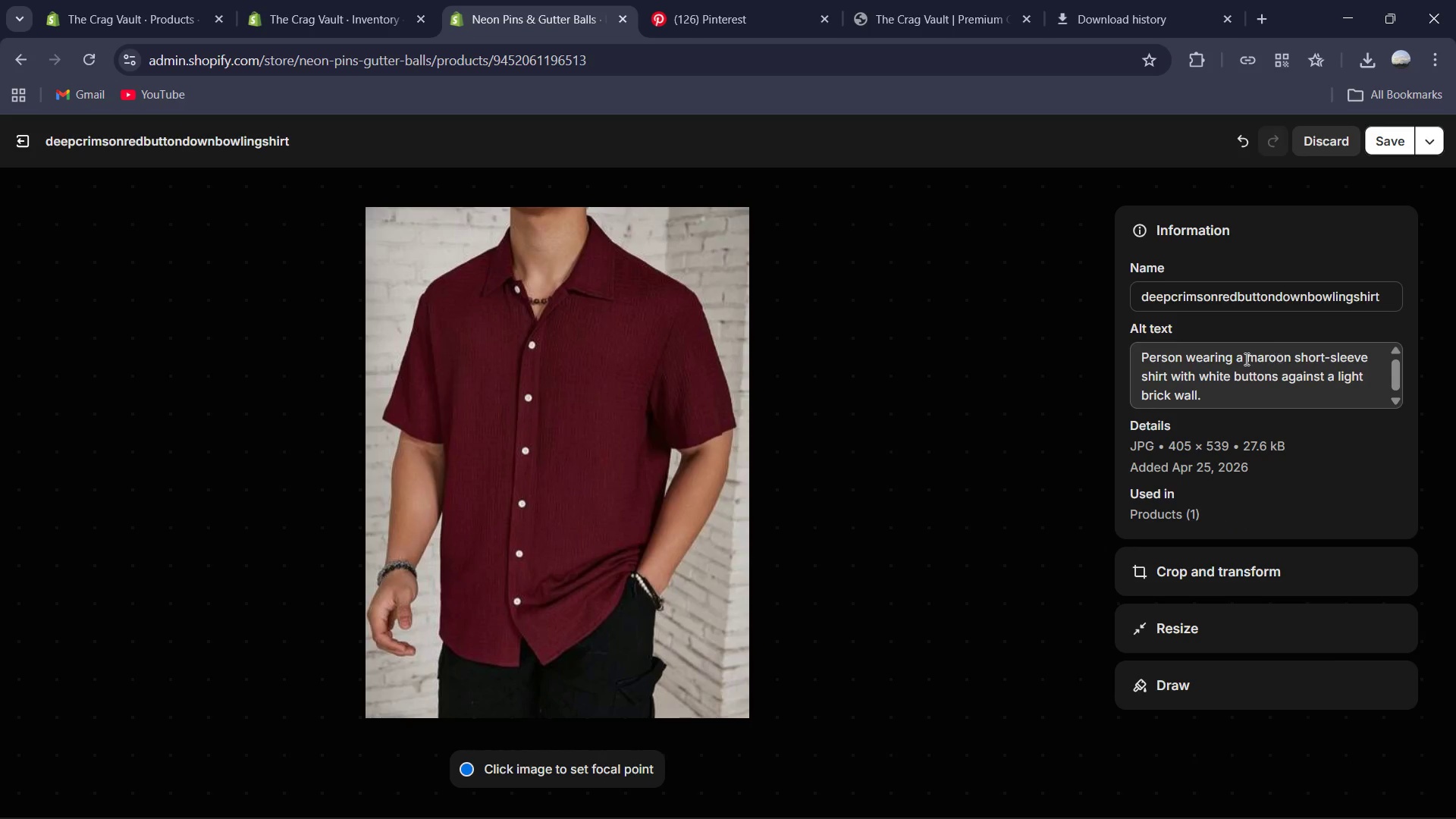 
left_click_drag(start_coordinate=[1244, 358], to_coordinate=[1326, 353])
 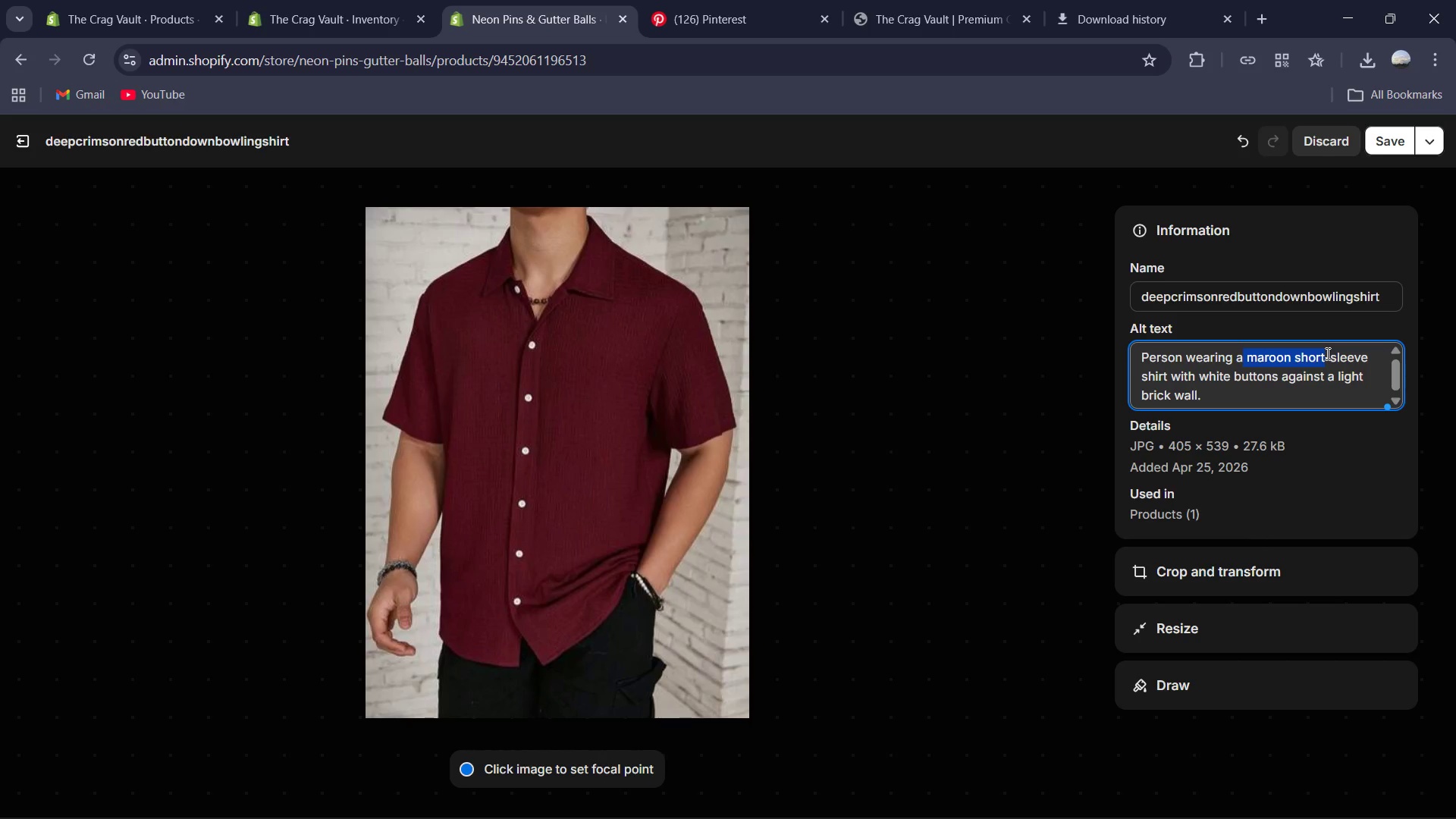 
type(Deep)
 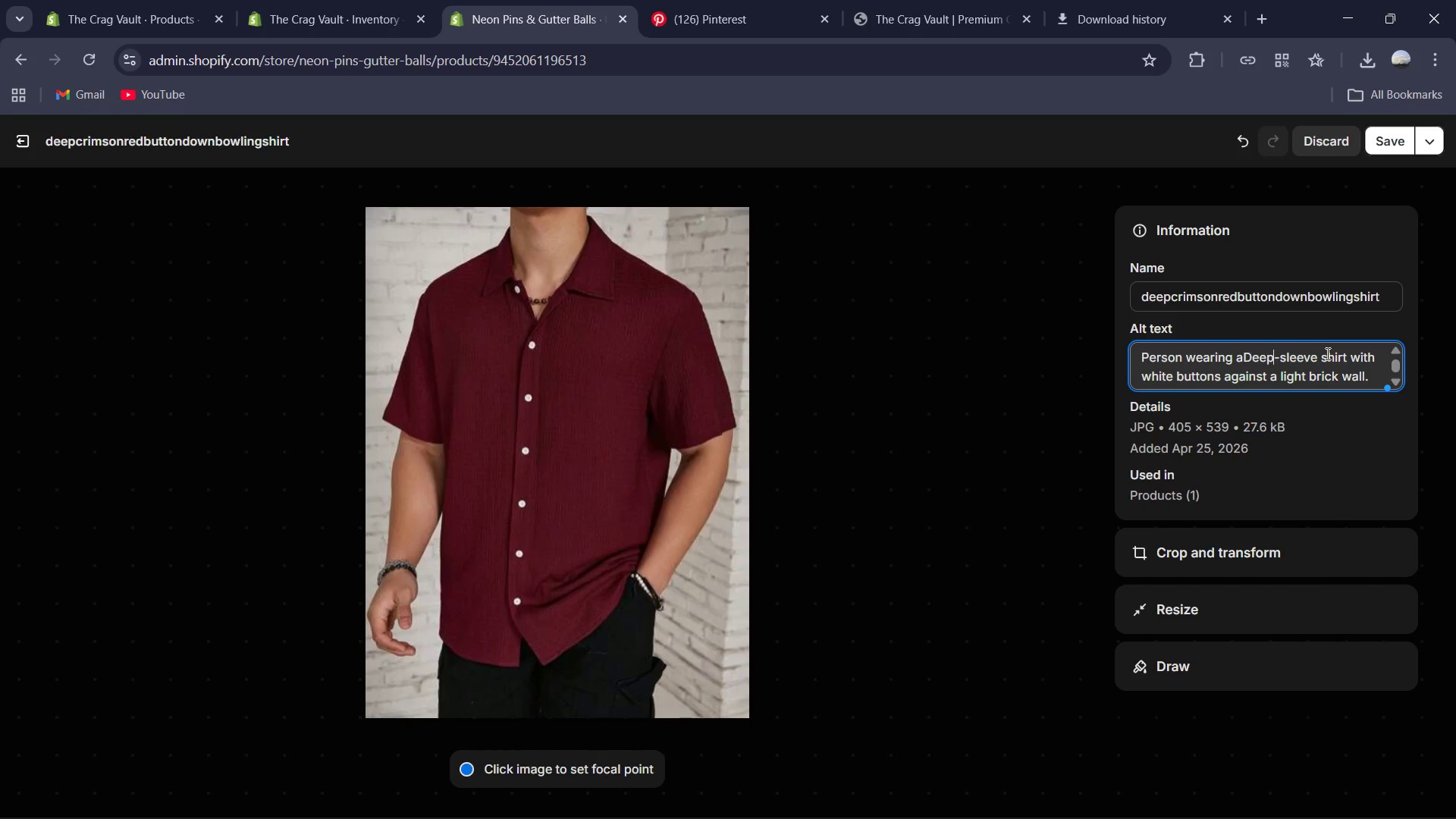 
key(ArrowLeft)
 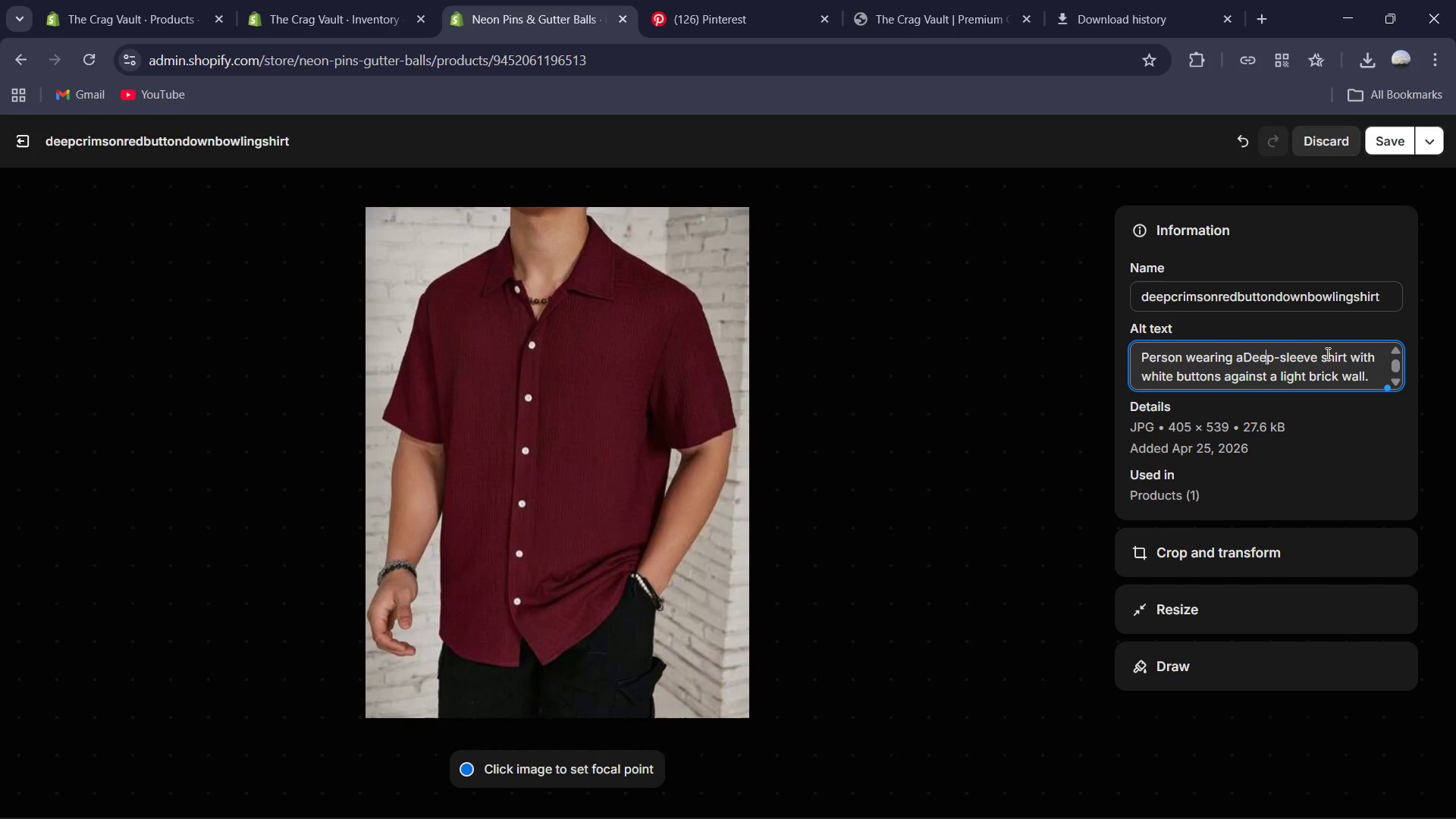 
key(ArrowLeft)
 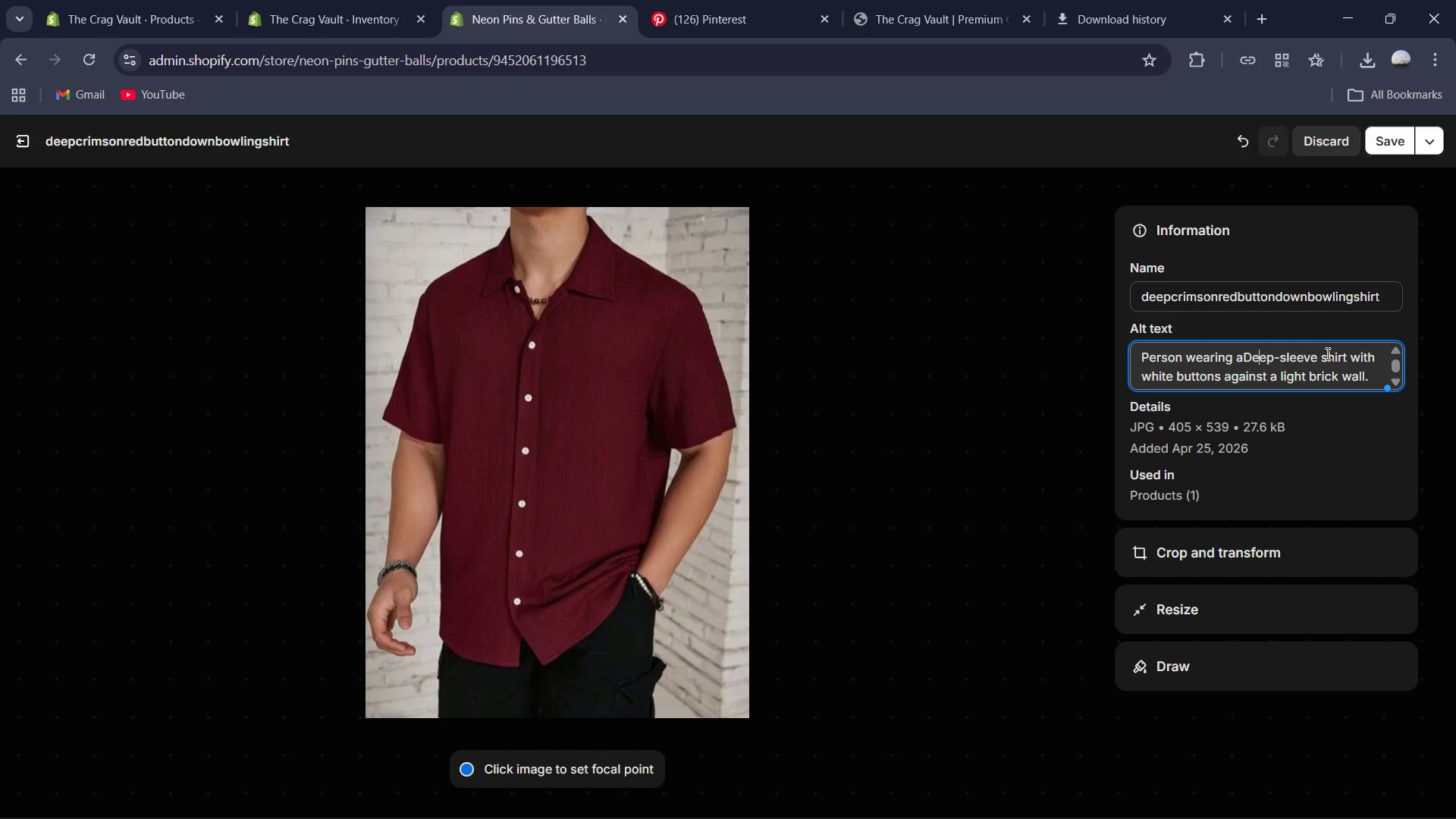 
key(ArrowLeft)
 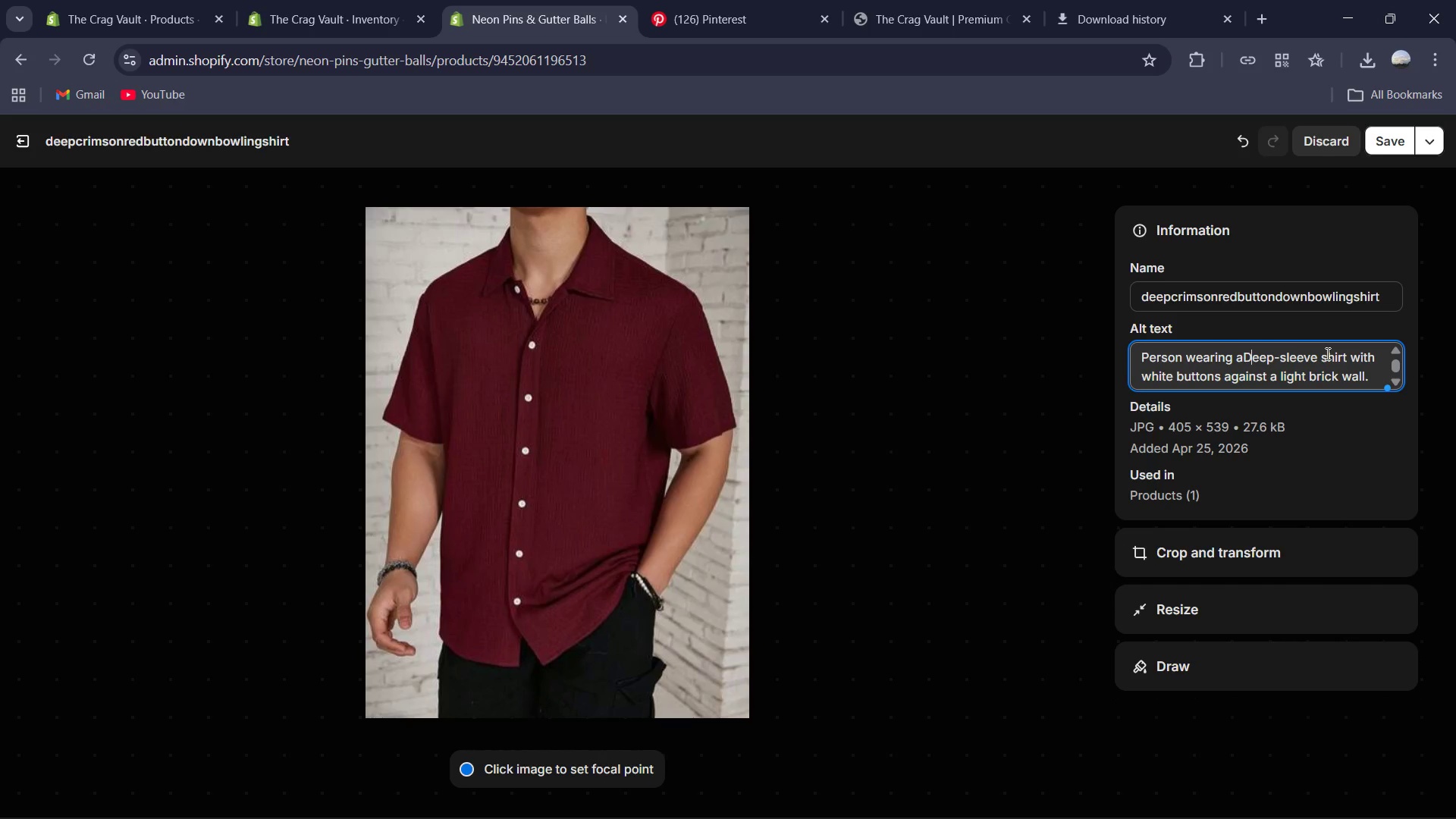 
key(ArrowLeft)
 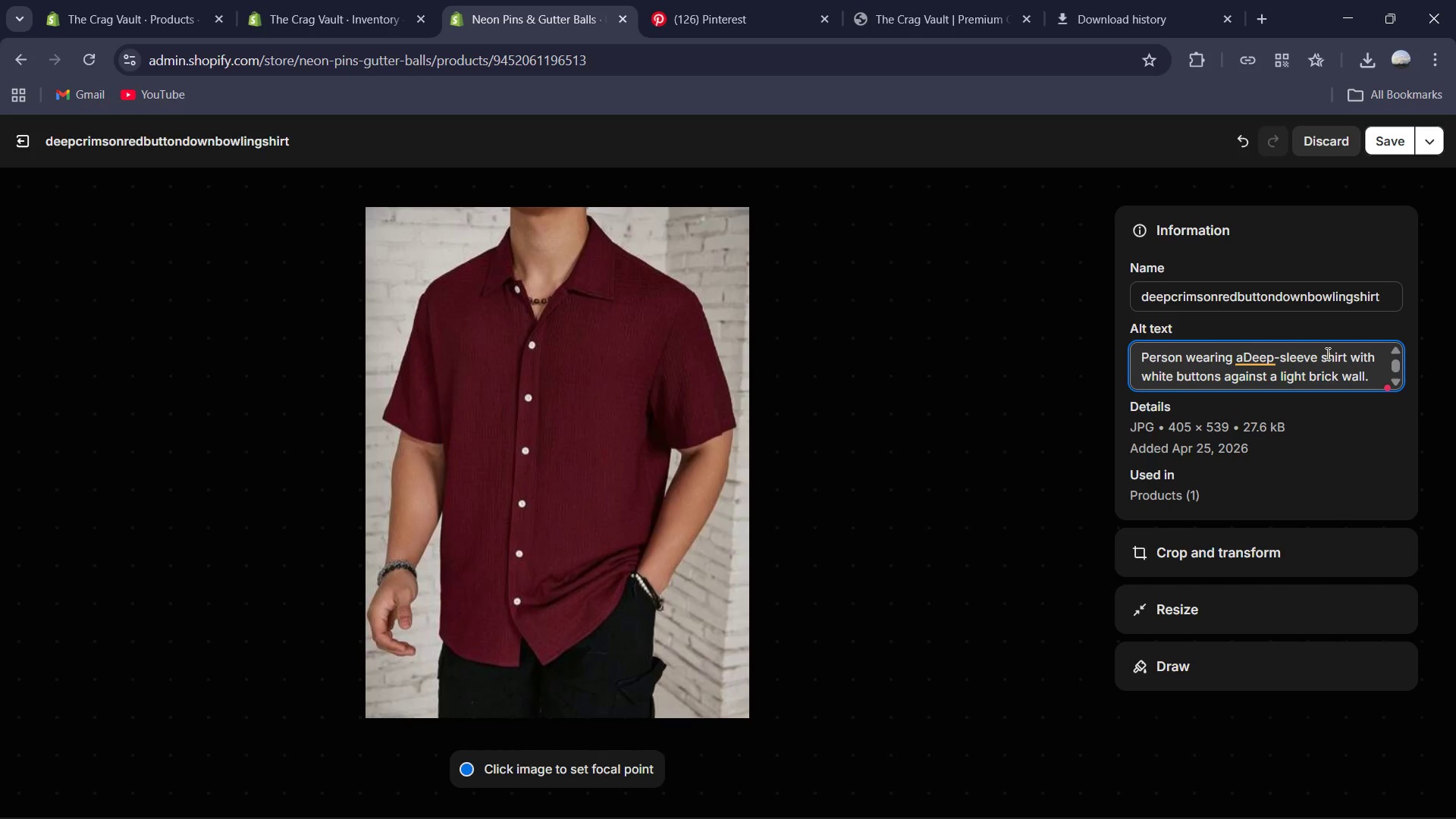 
key(Space)
 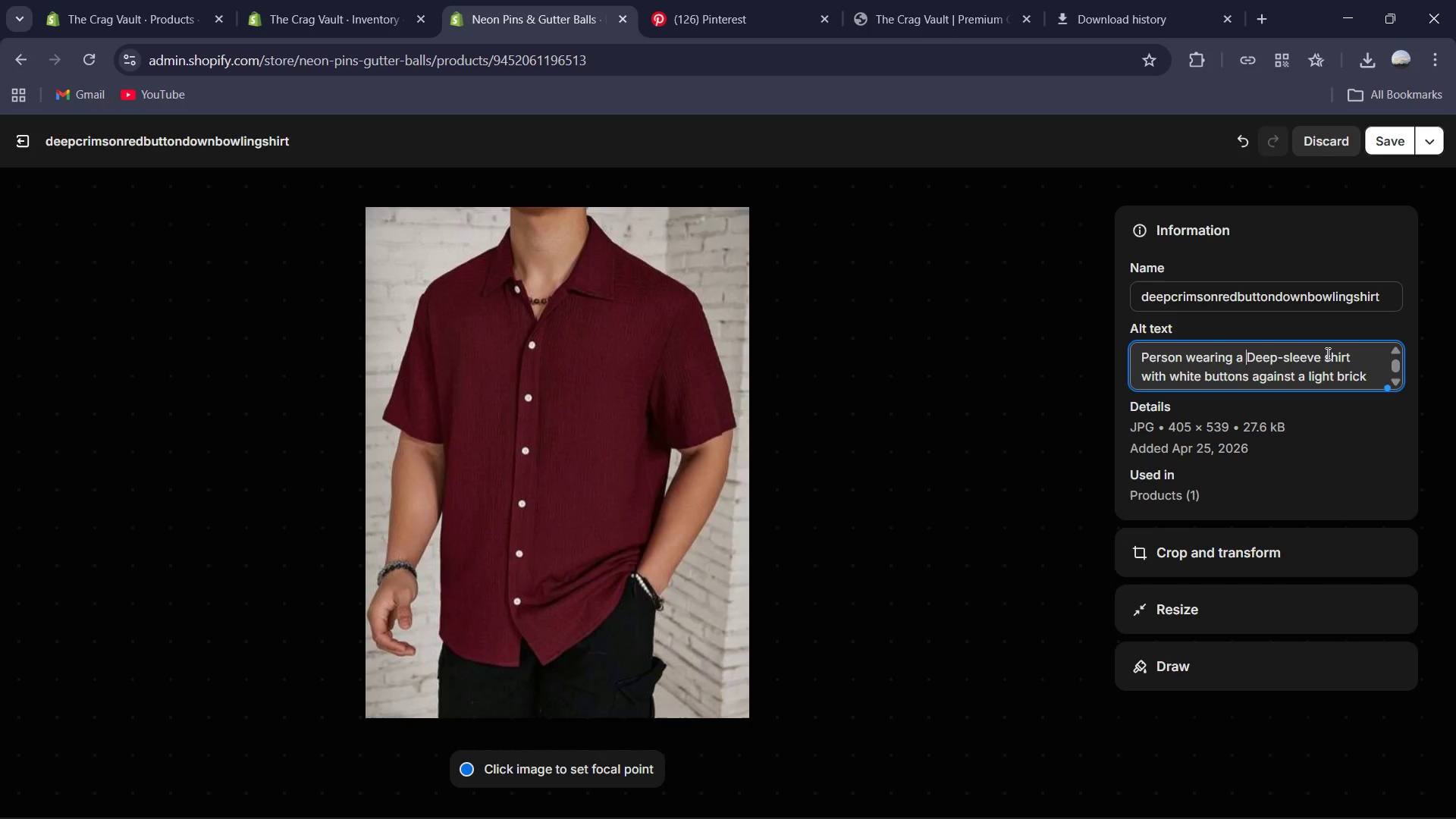 
key(ArrowRight)
 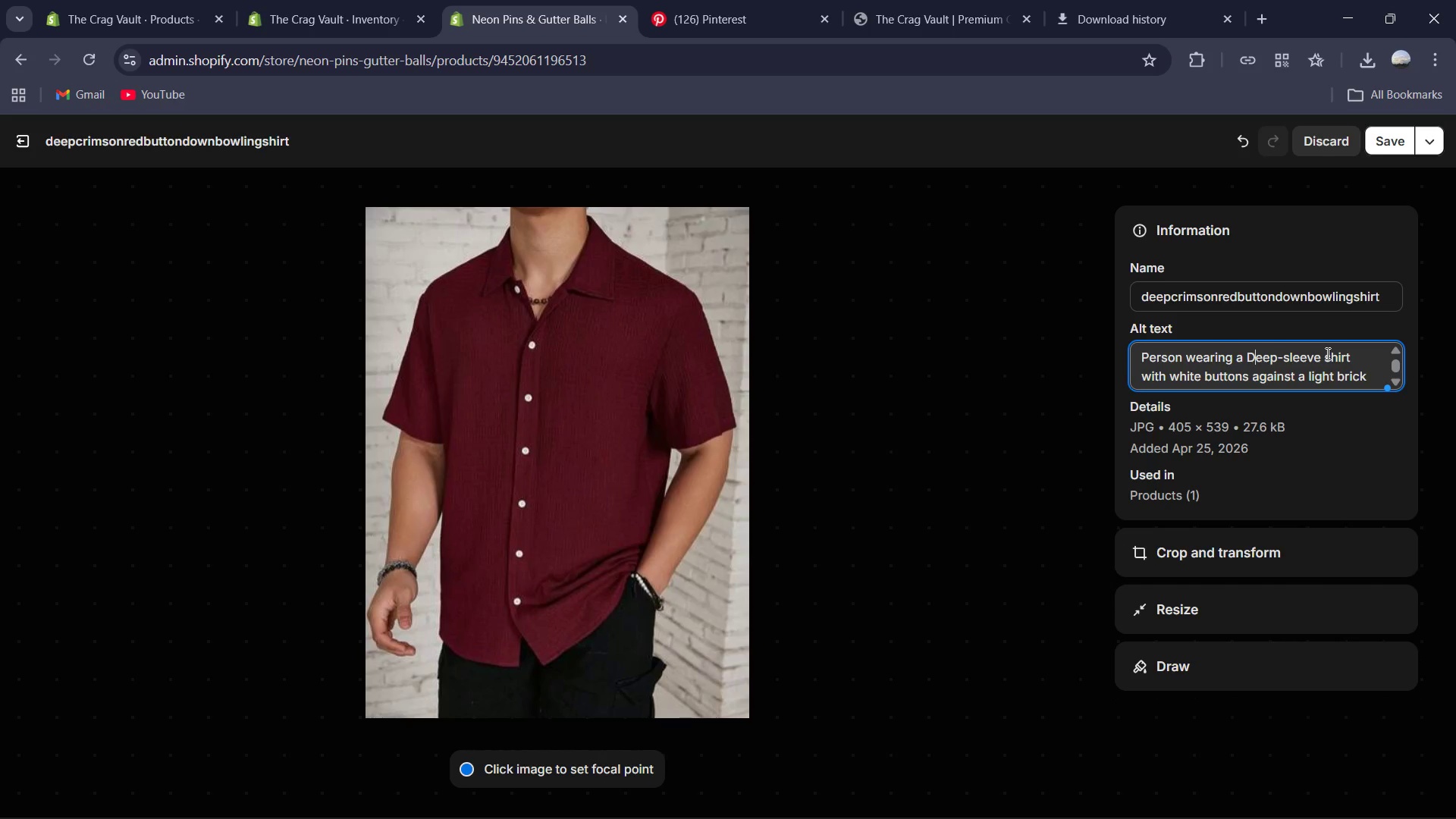 
key(ArrowRight)
 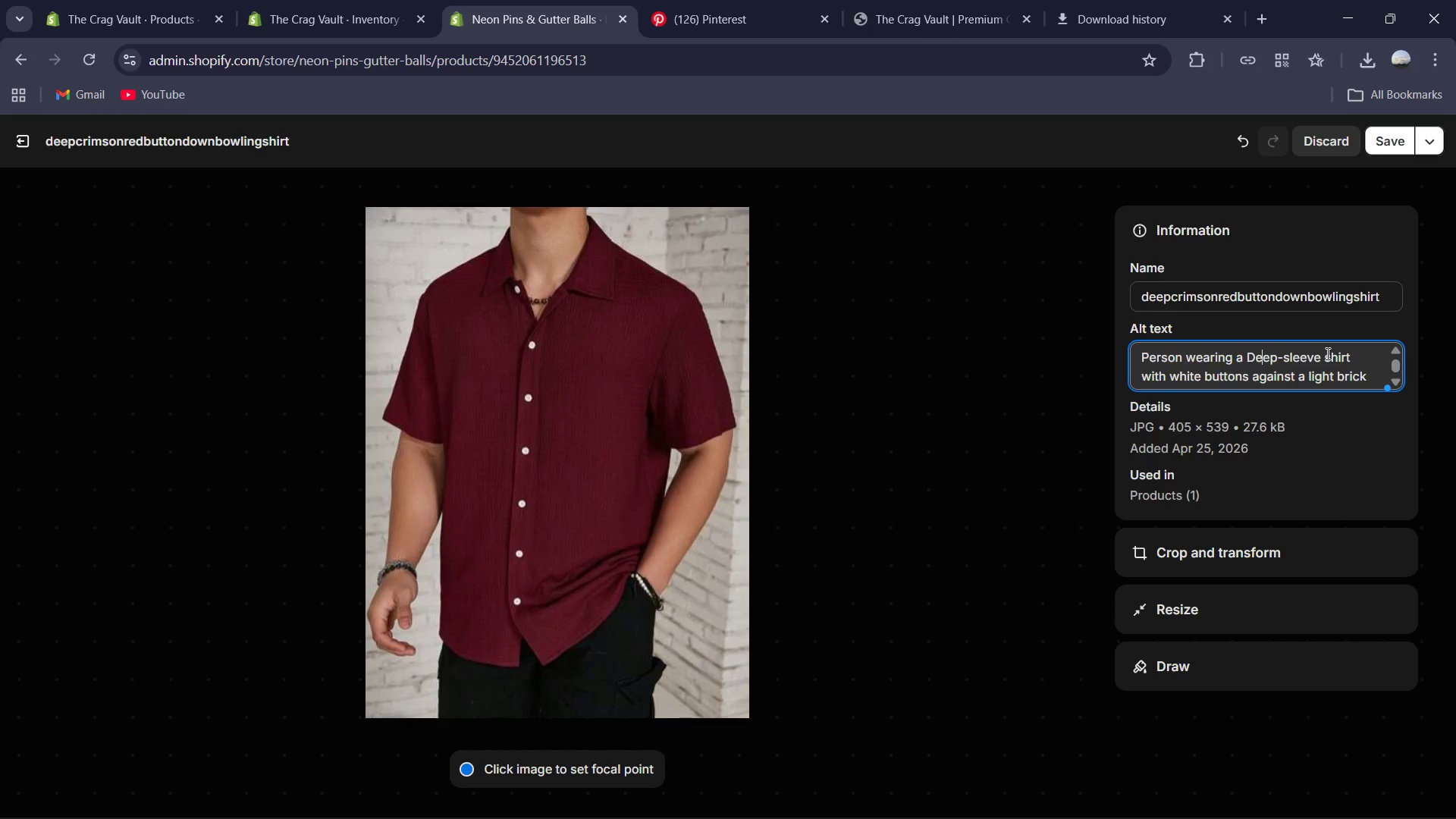 
key(ArrowRight)
 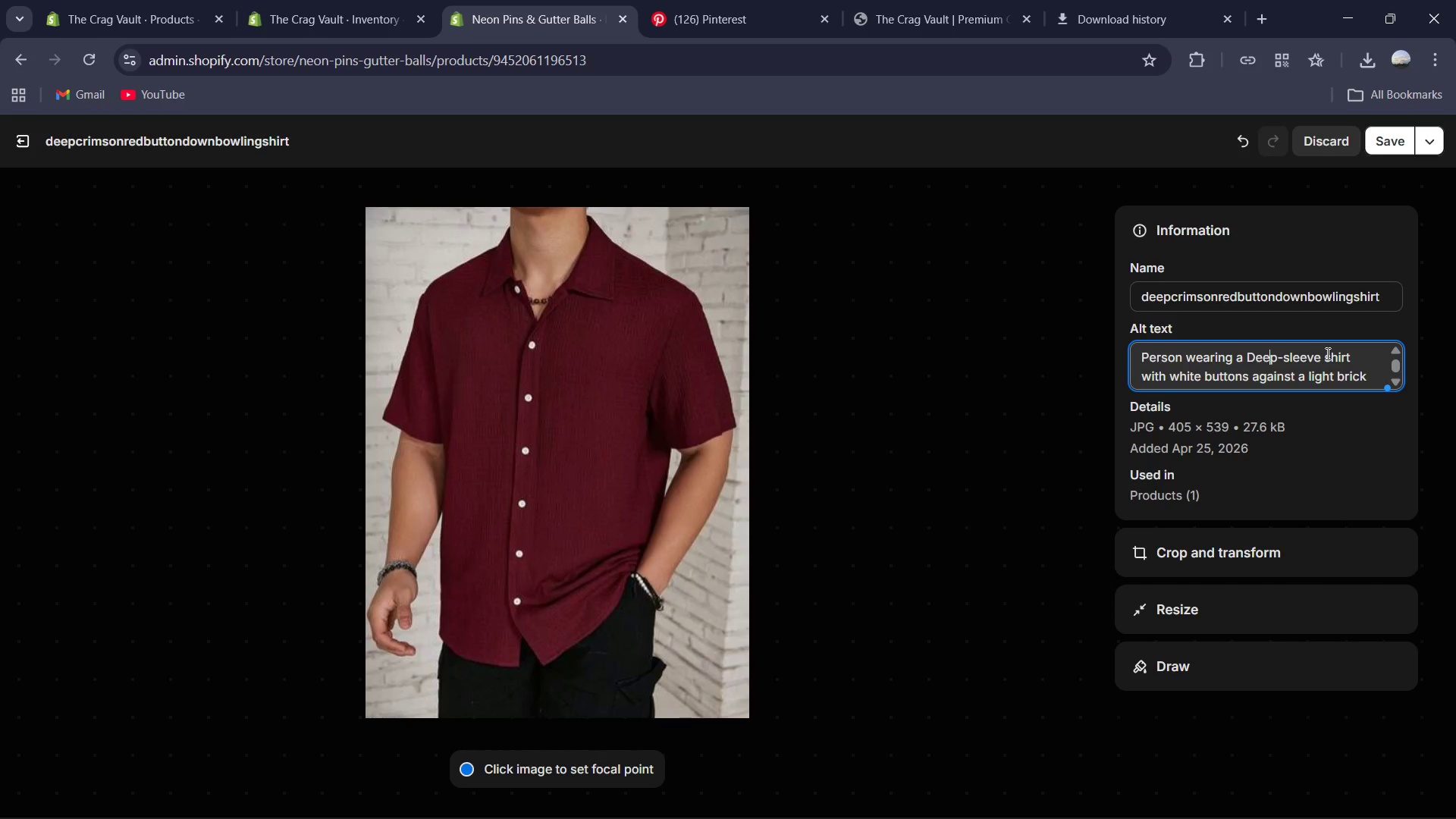 
key(ArrowRight)
 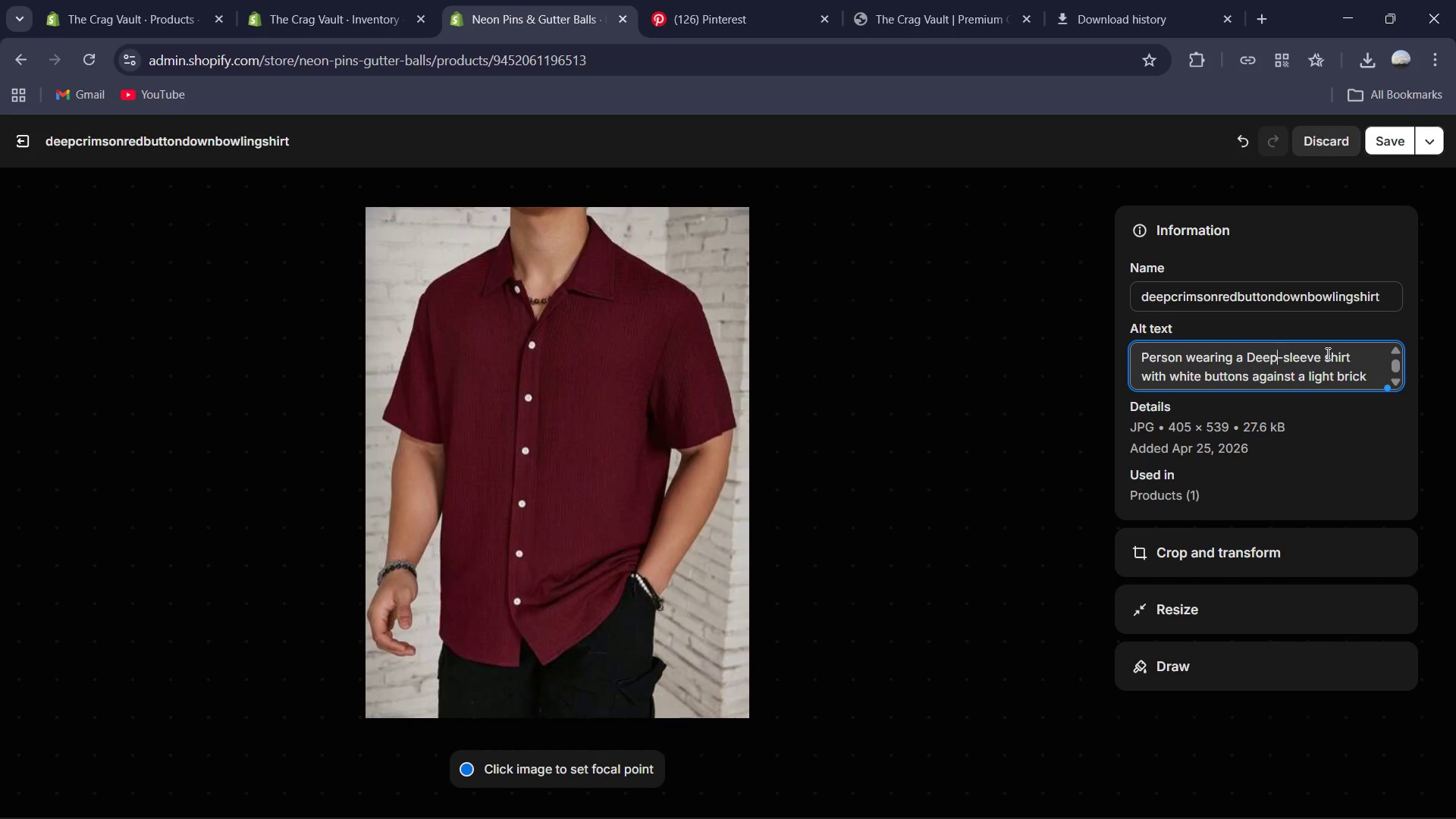 
key(ArrowRight)
 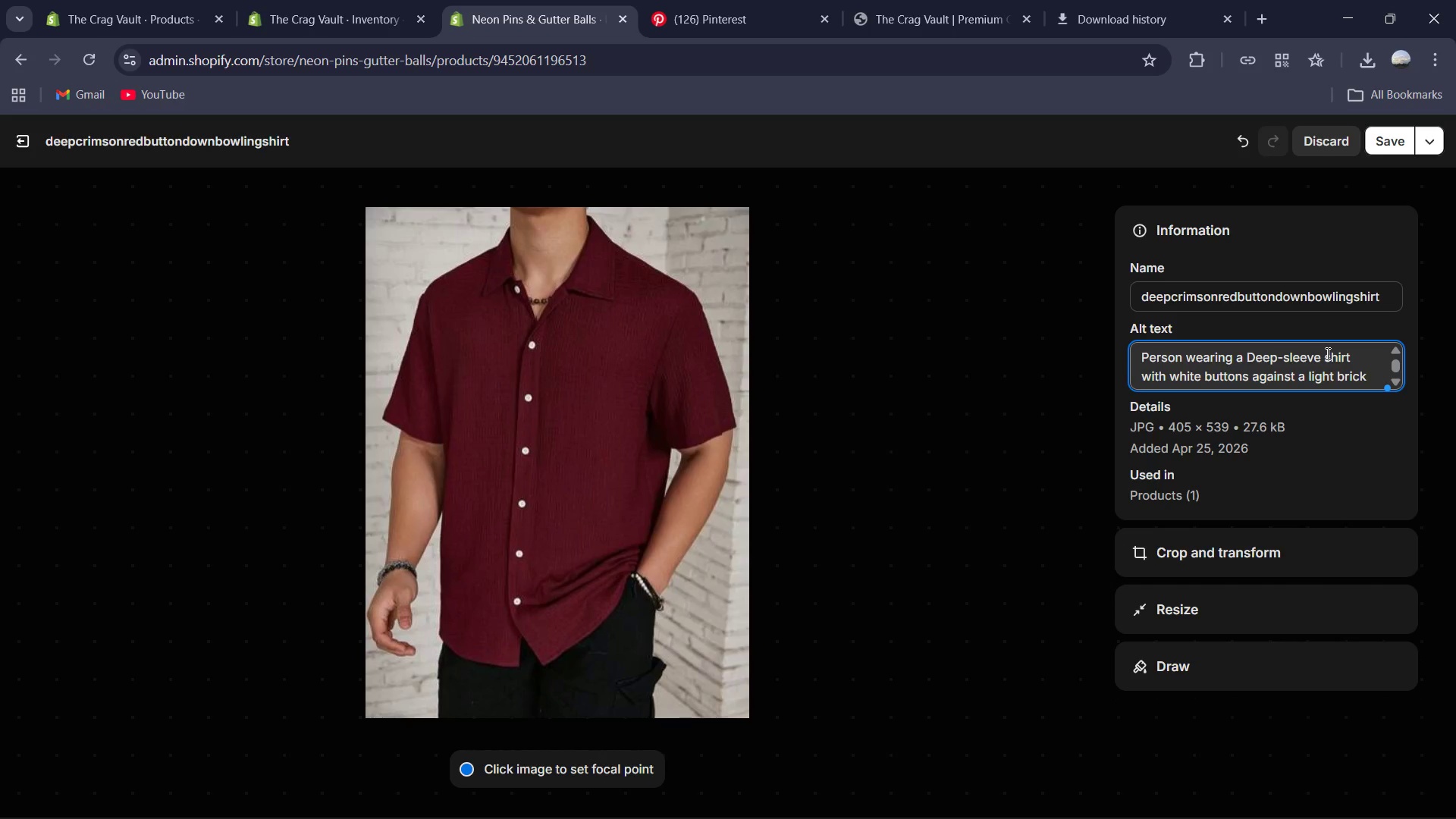 
key(ArrowLeft)
 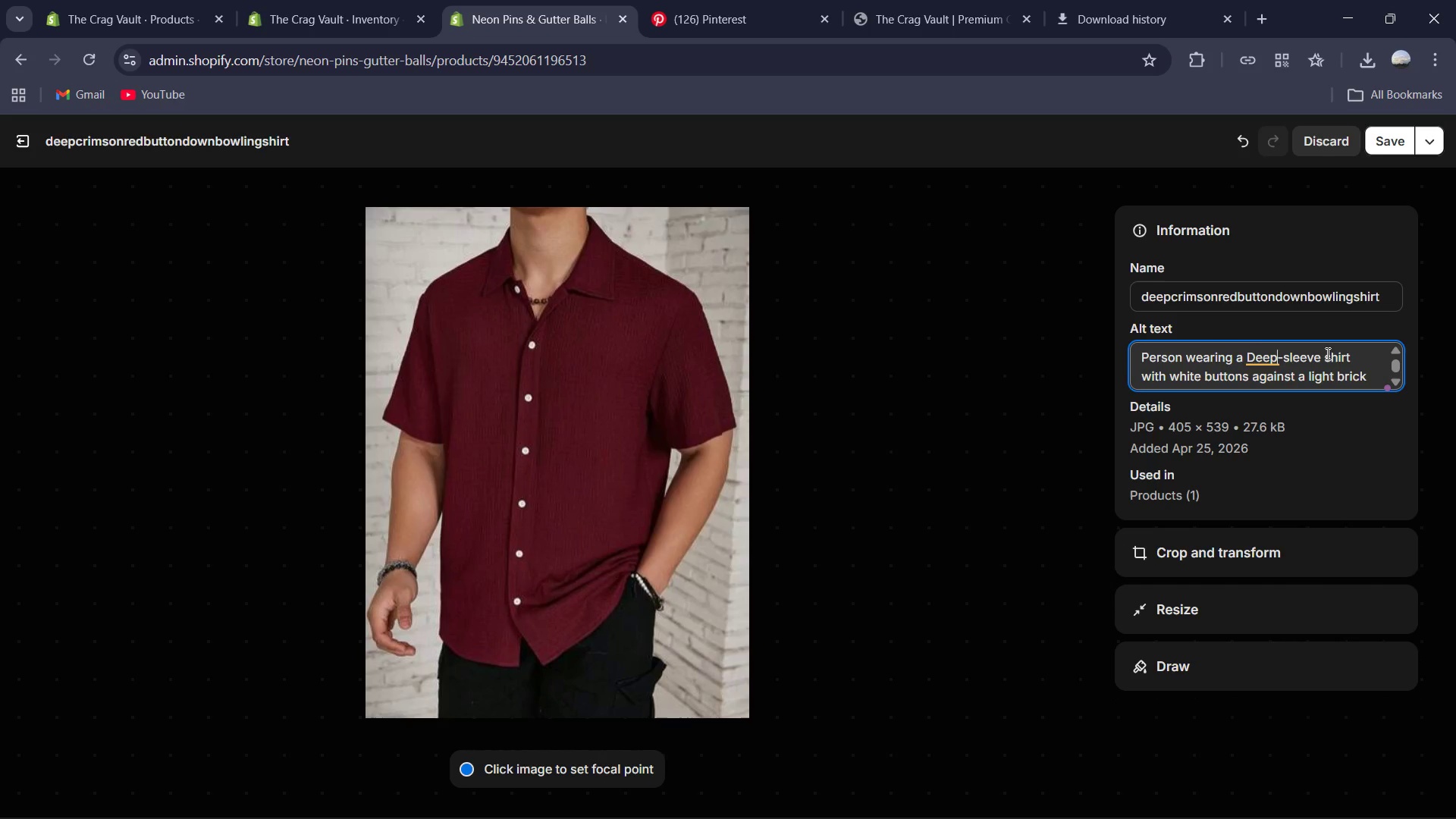 
type( Crimps bowling shir)
key(Backspace)
key(Backspace)
key(Backspace)
key(Backspace)
key(Backspace)
key(Backspace)
key(Backspace)
key(Backspace)
key(Backspace)
key(Backspace)
key(Backspace)
key(Backspace)
key(Backspace)
key(Backspace)
key(Backspace)
key(Backspace)
key(Backspace)
key(Backspace)
type(Kingpin )
 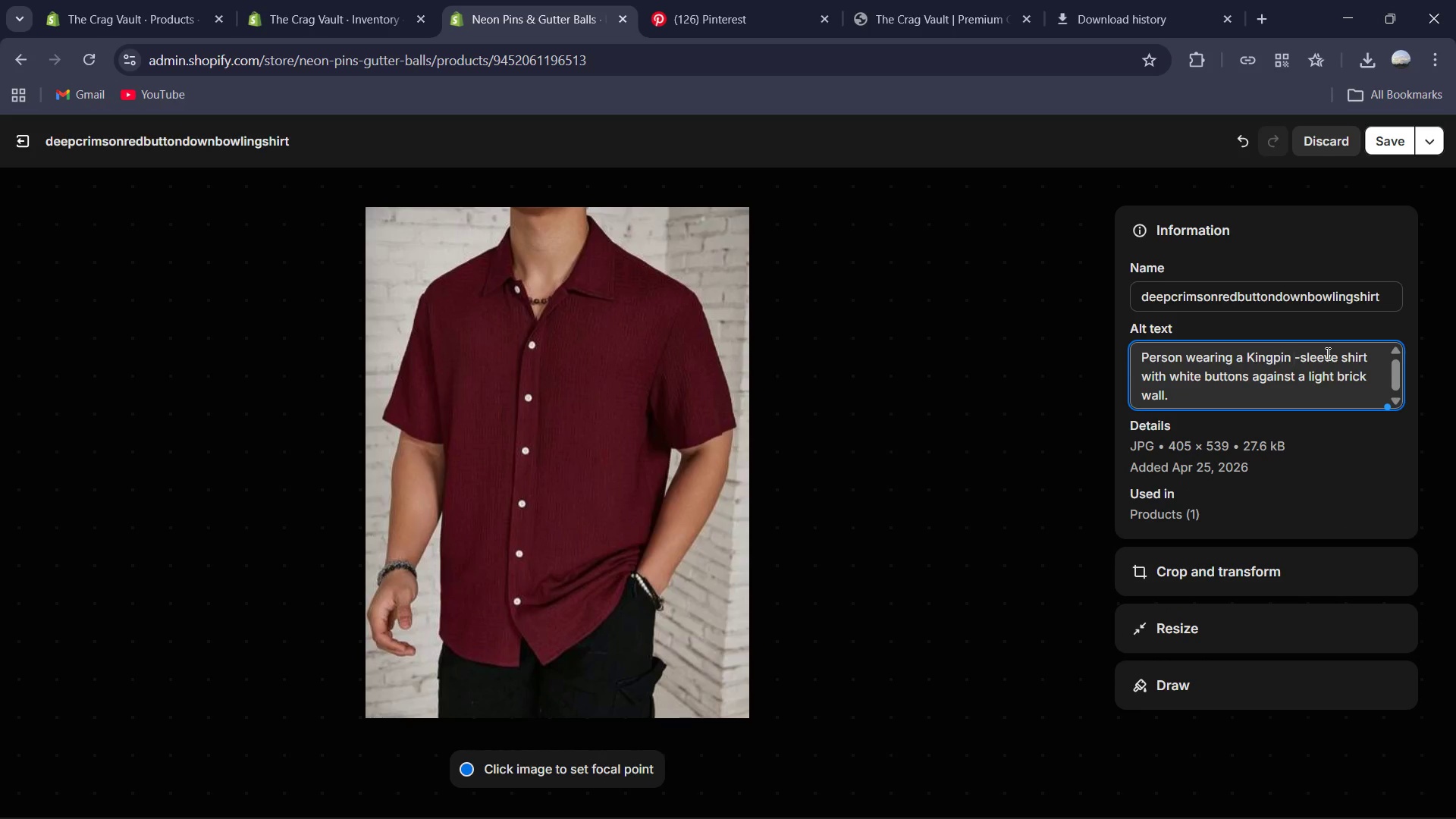 
left_click([1254, 356])
 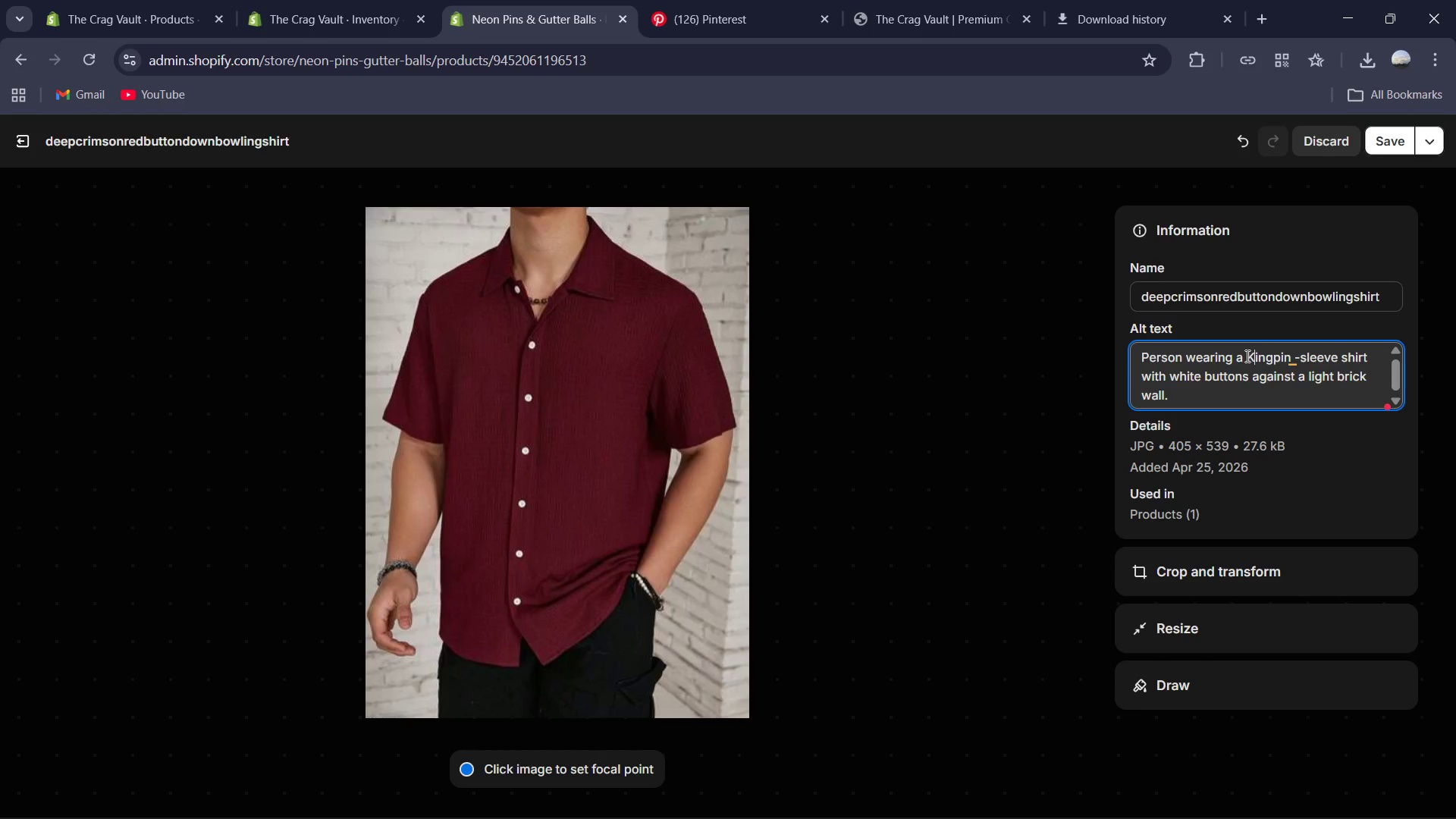 
left_click([1246, 356])
 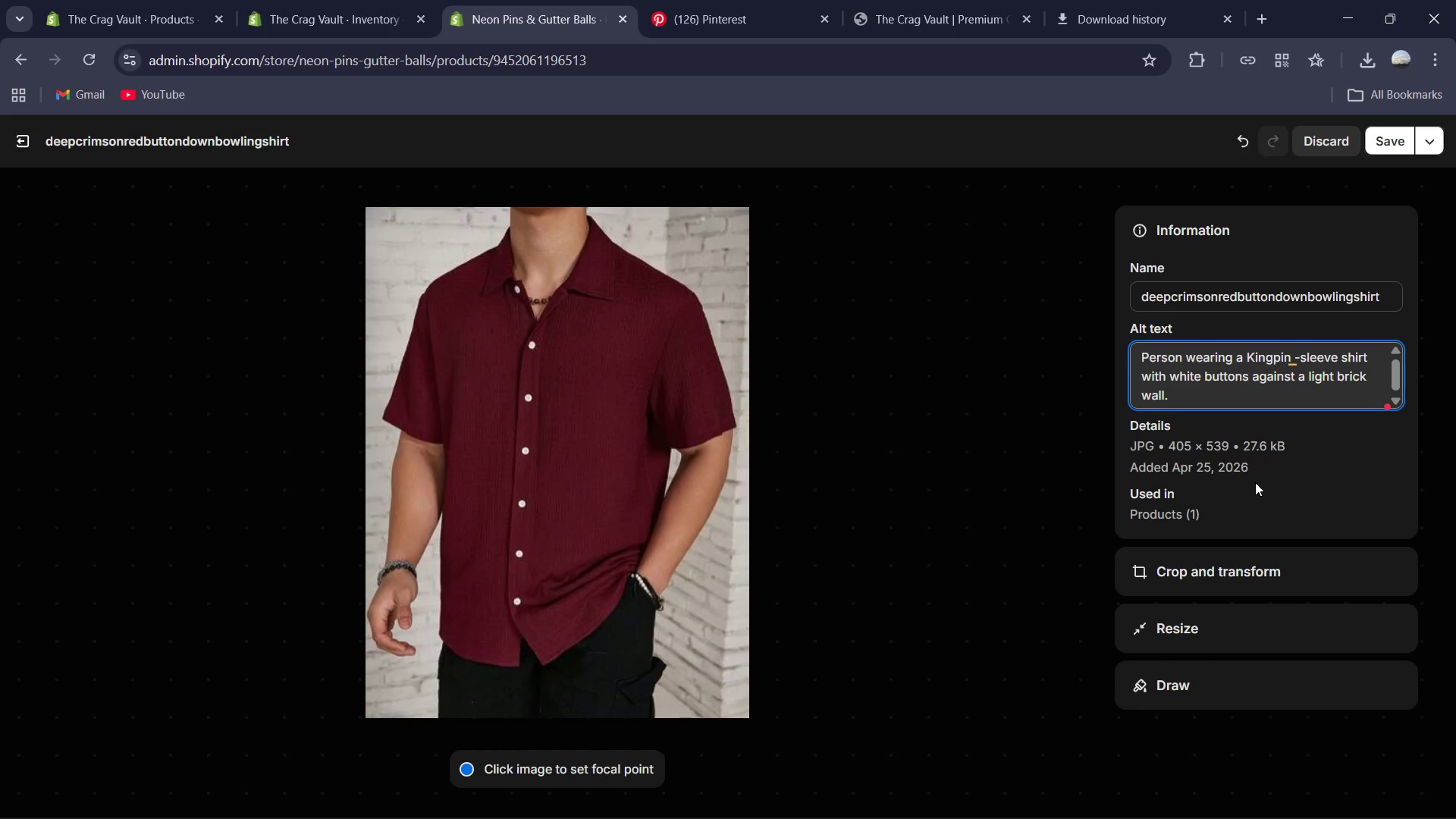 
type(Deep crimsso)
key(Backspace)
key(Backspace)
key(Backspace)
type(pson )
 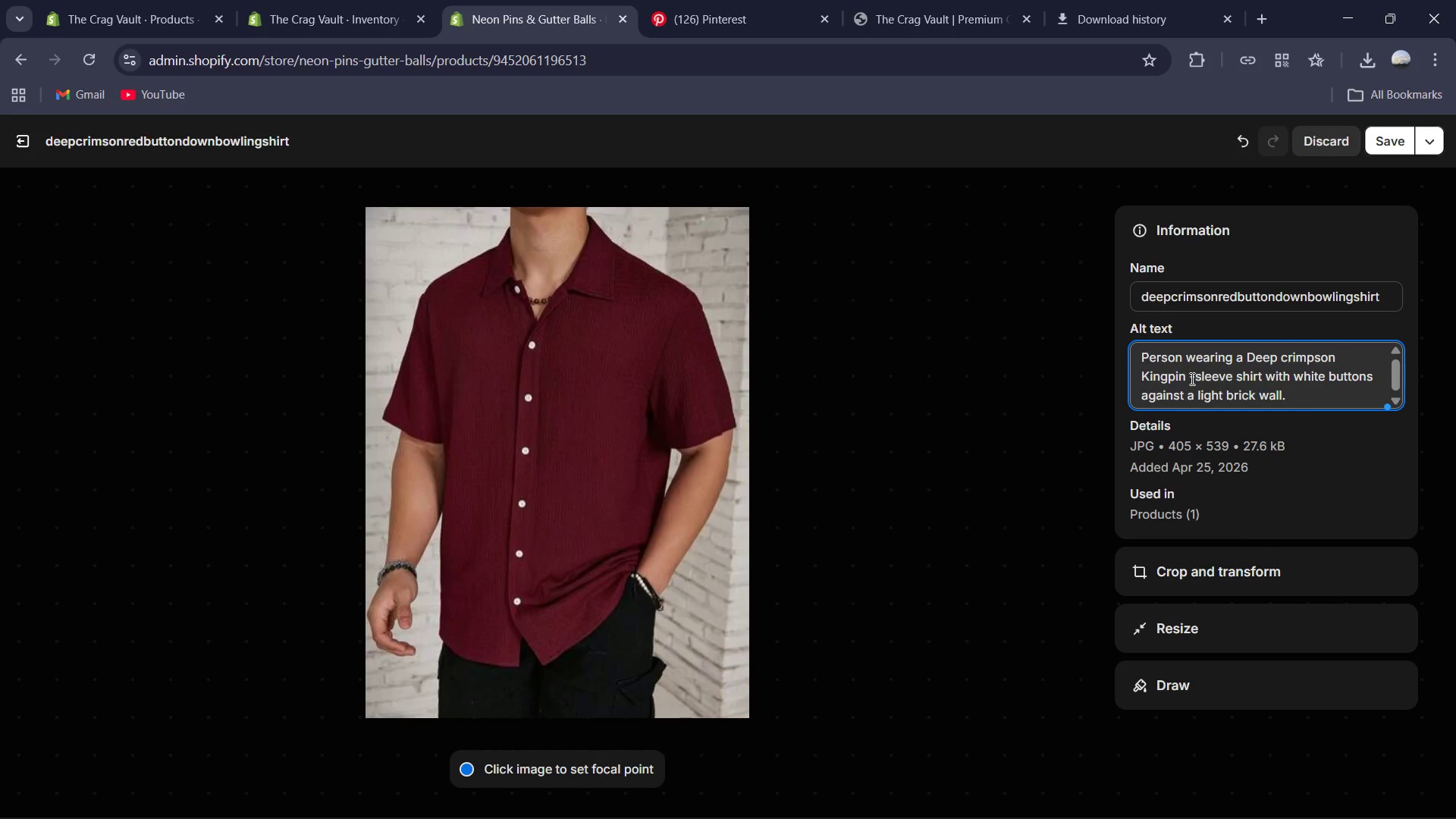 
left_click_drag(start_coordinate=[1190, 375], to_coordinate=[1263, 375])
 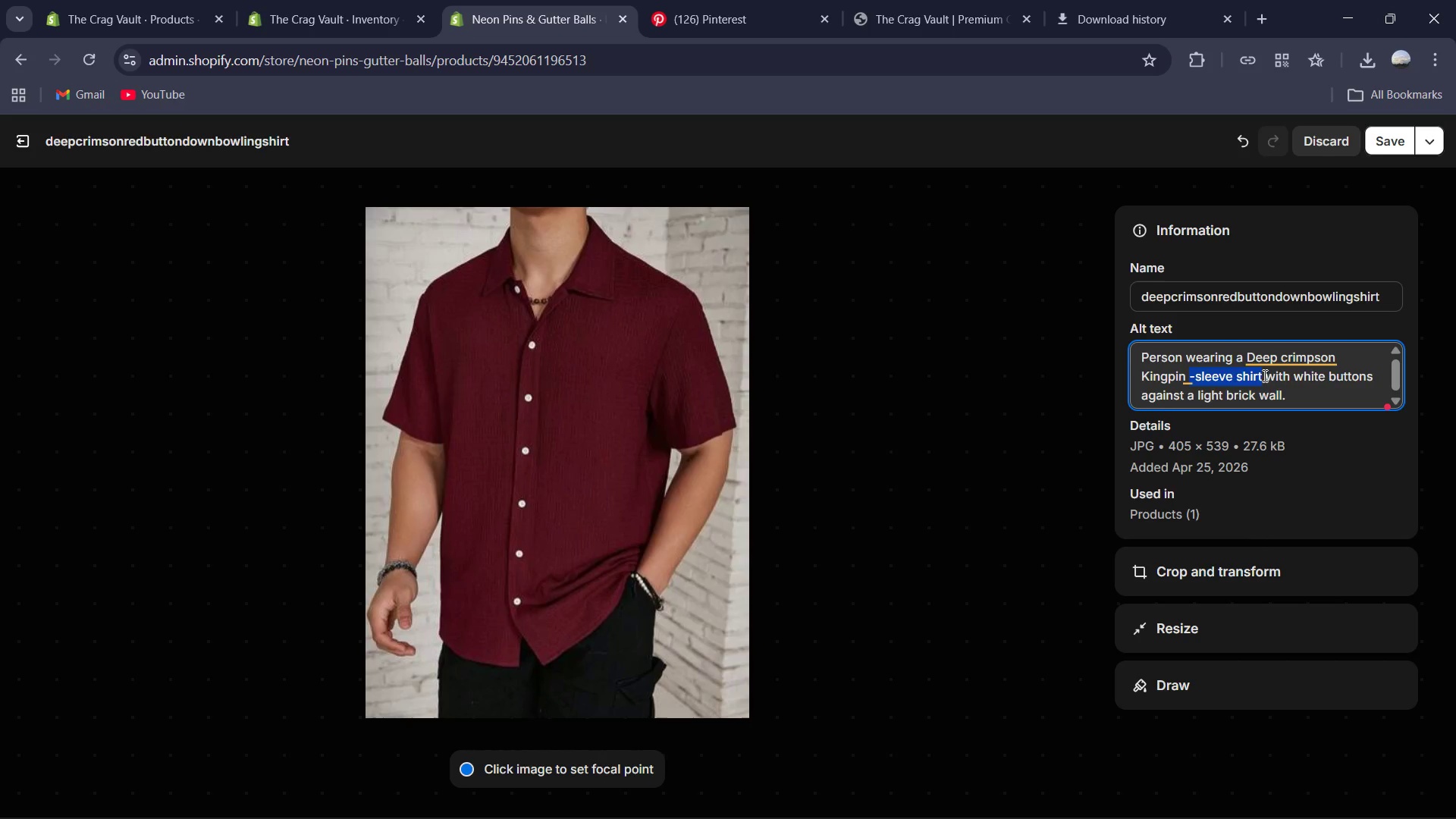 
key(Backspace)
 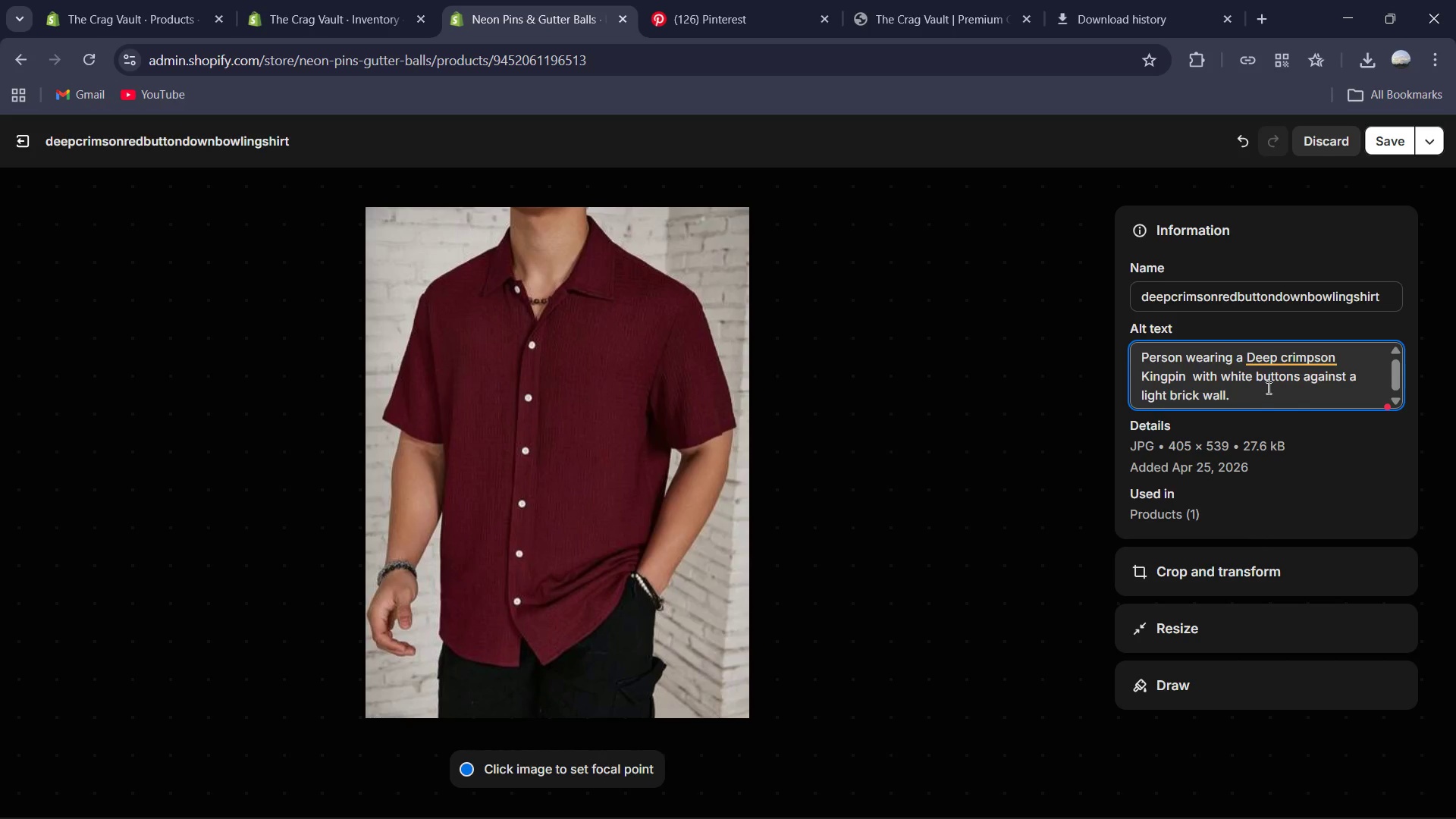 
key(Backspace)
 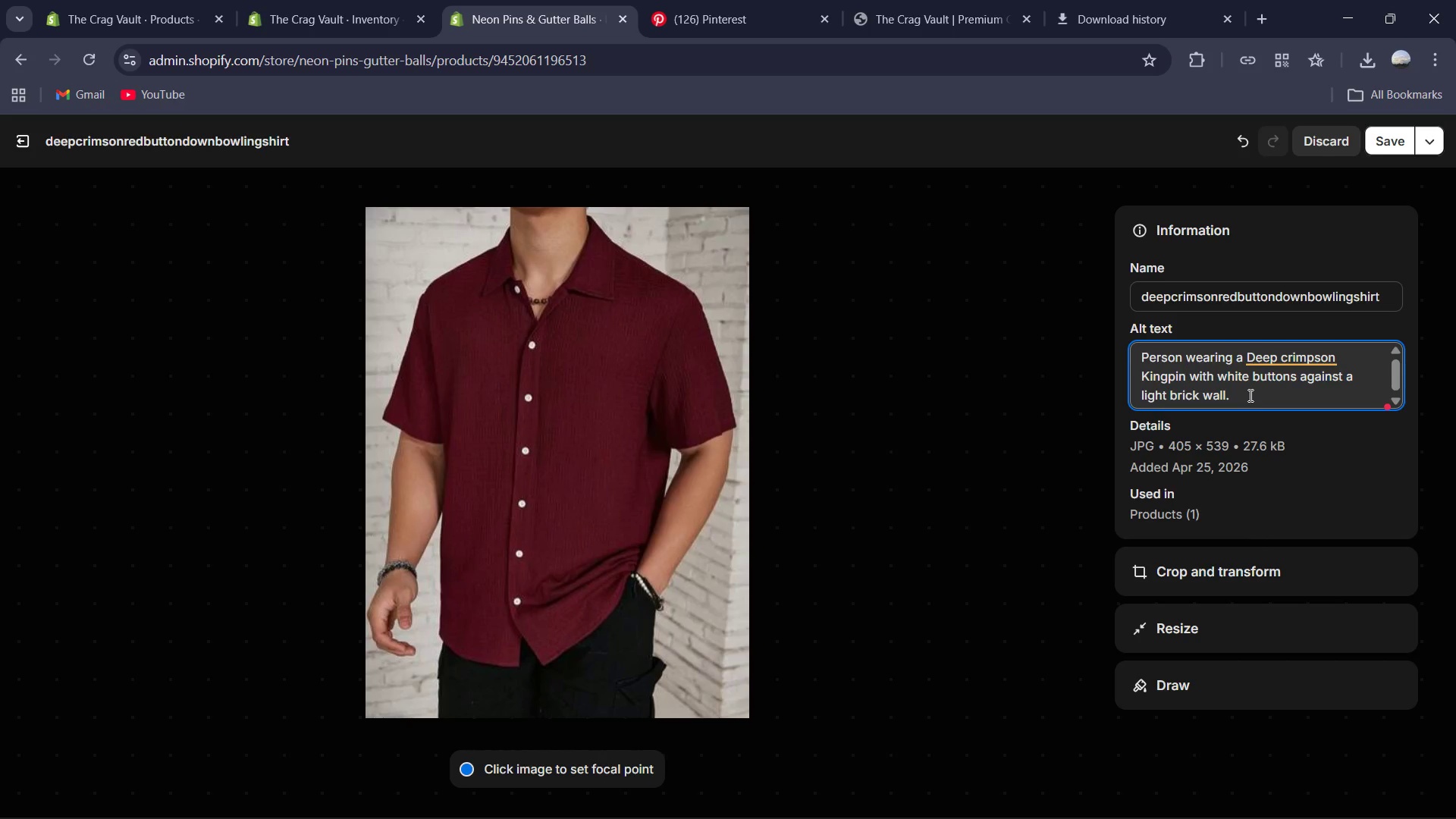 
left_click([1246, 396])
 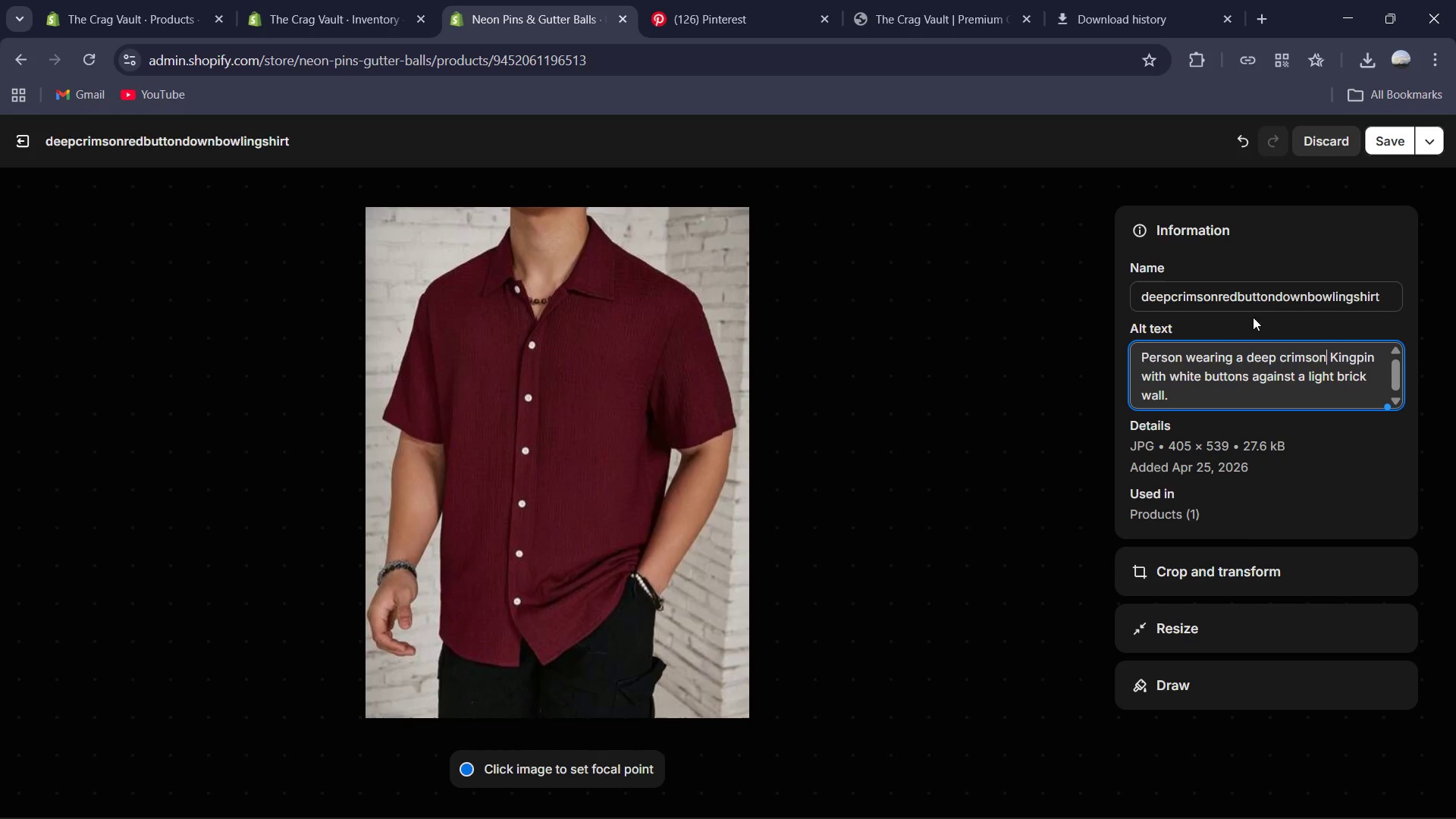 
left_click([1388, 138])
 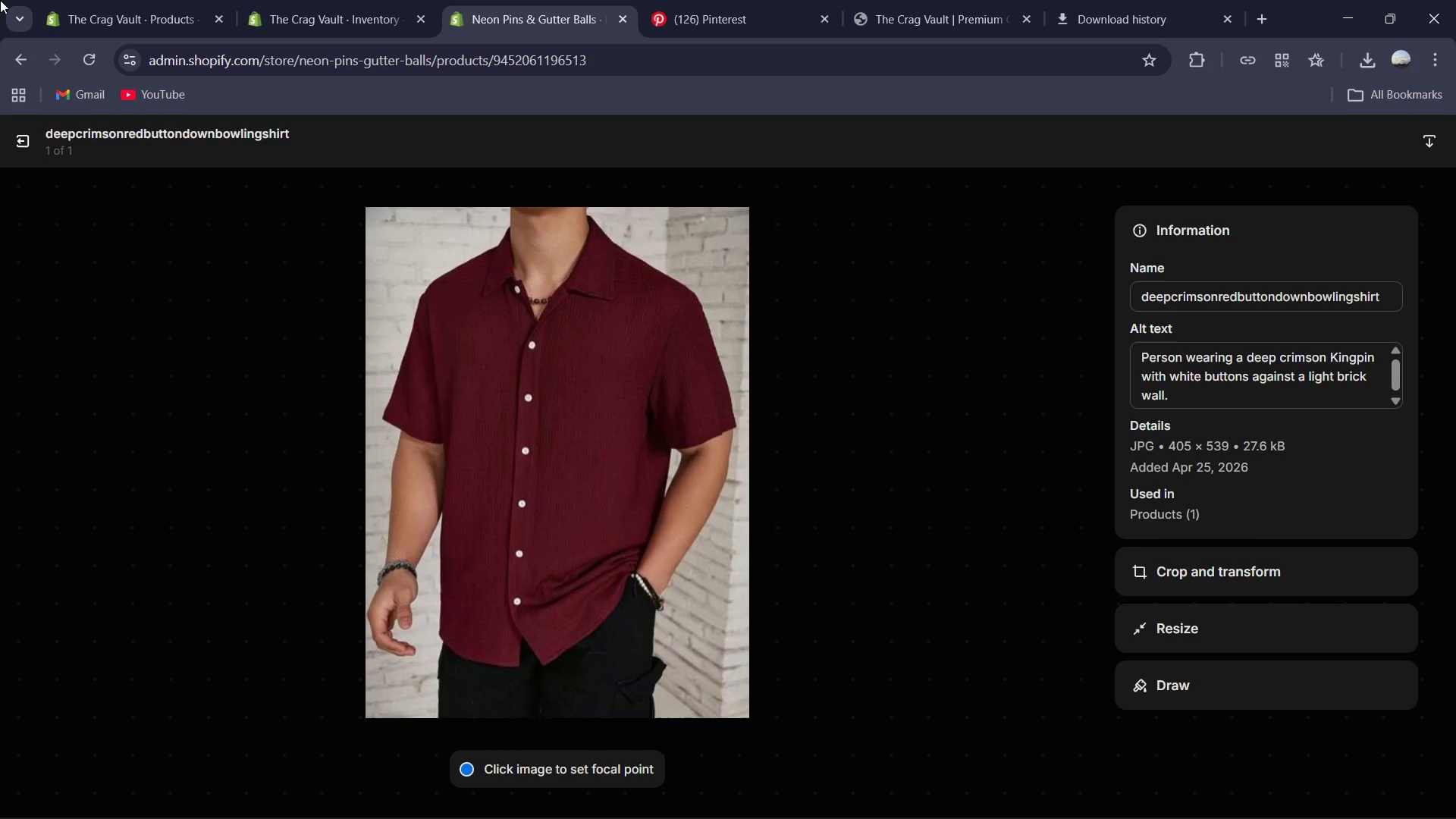 
left_click([20, 135])
 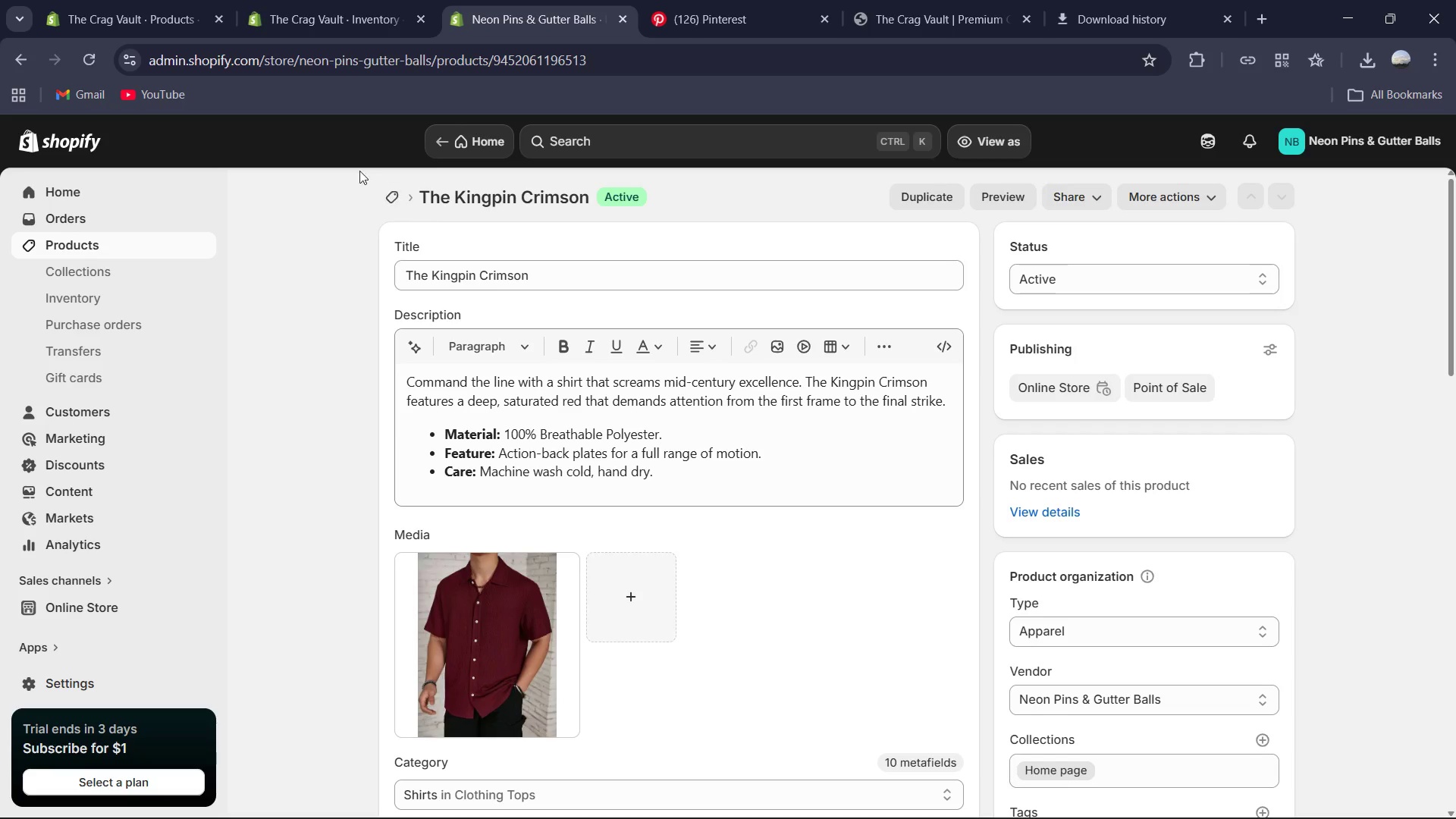 
left_click([385, 199])
 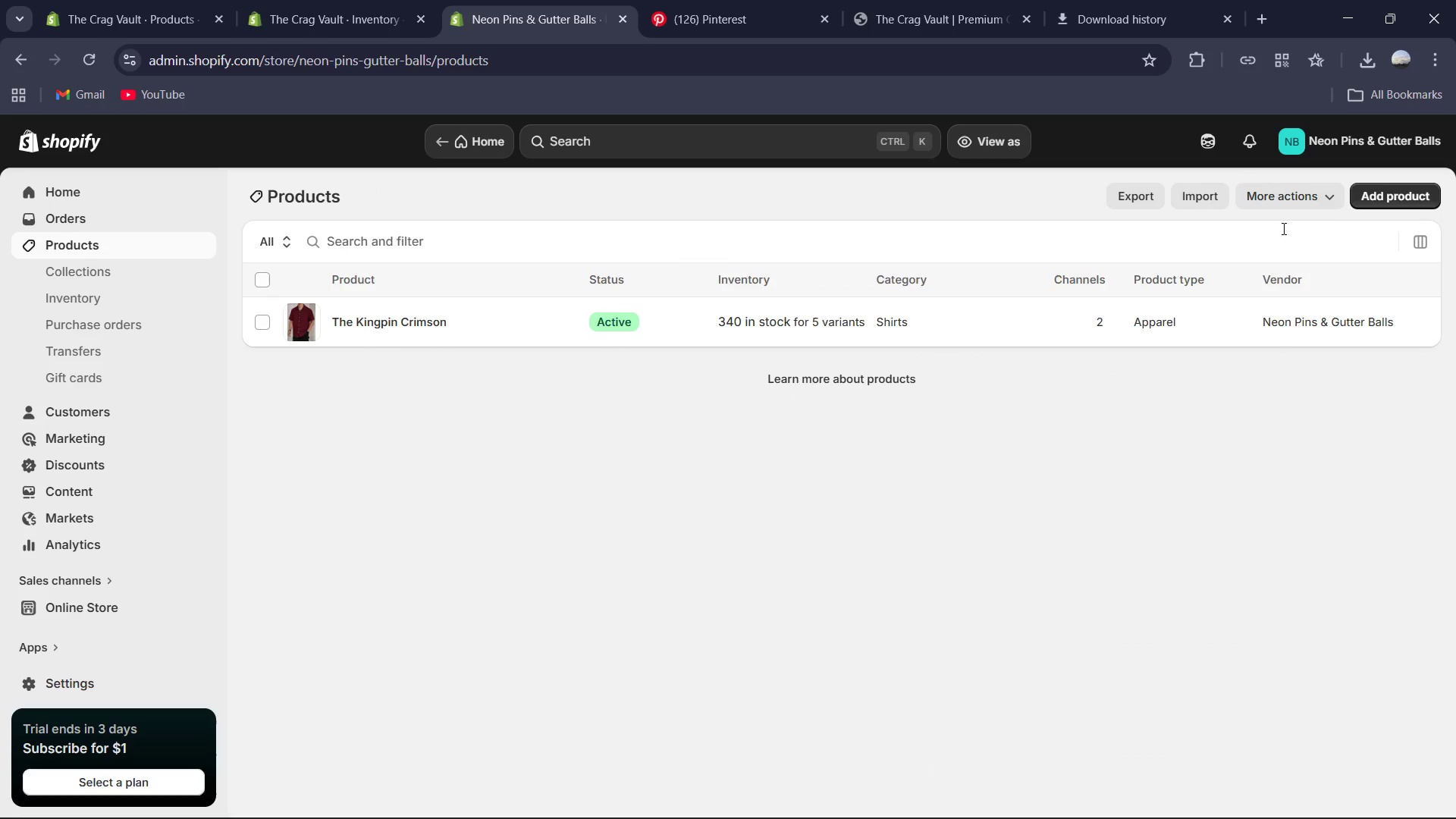 
left_click([1376, 201])
 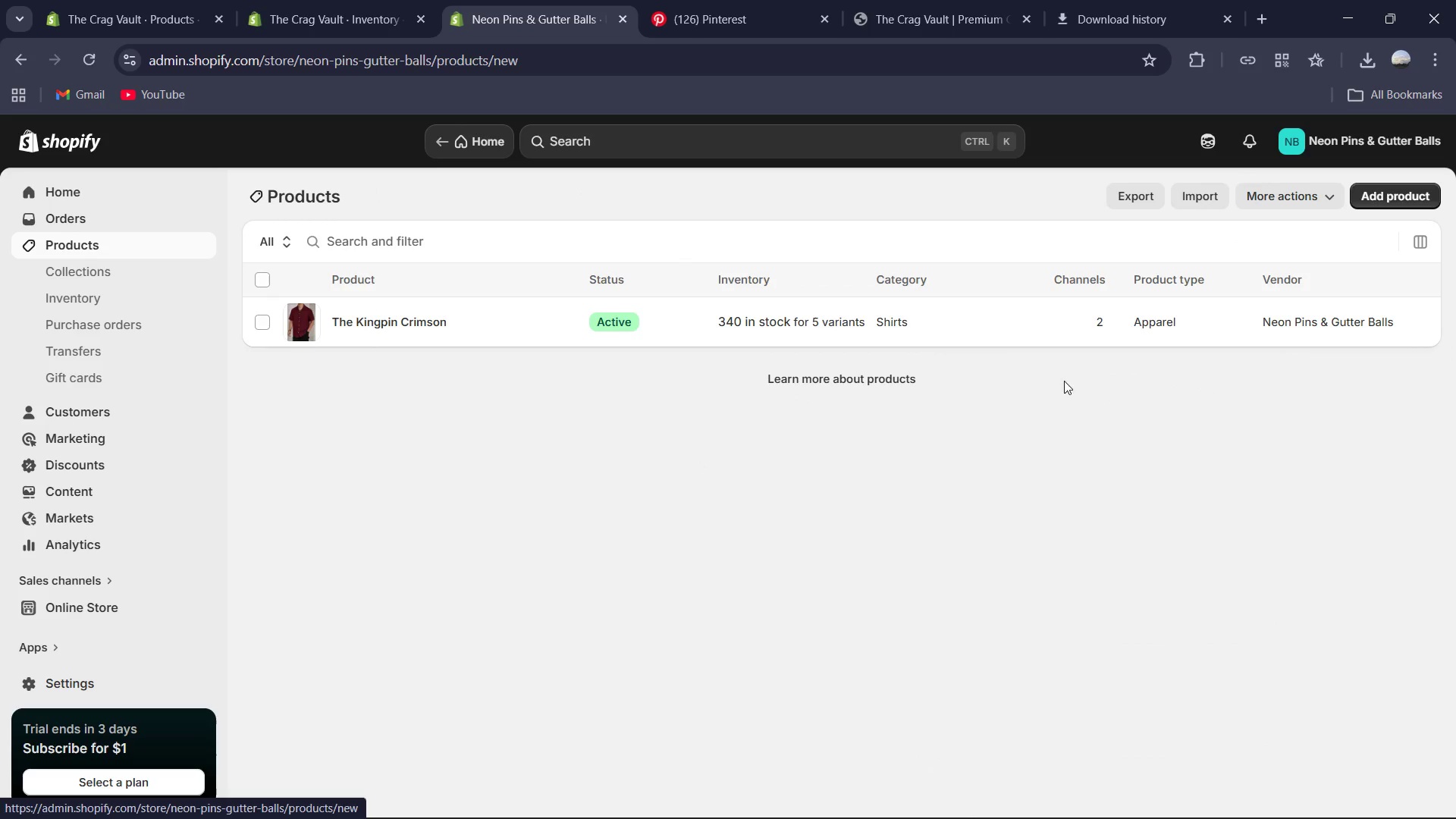 
mouse_move([1000, 424])
 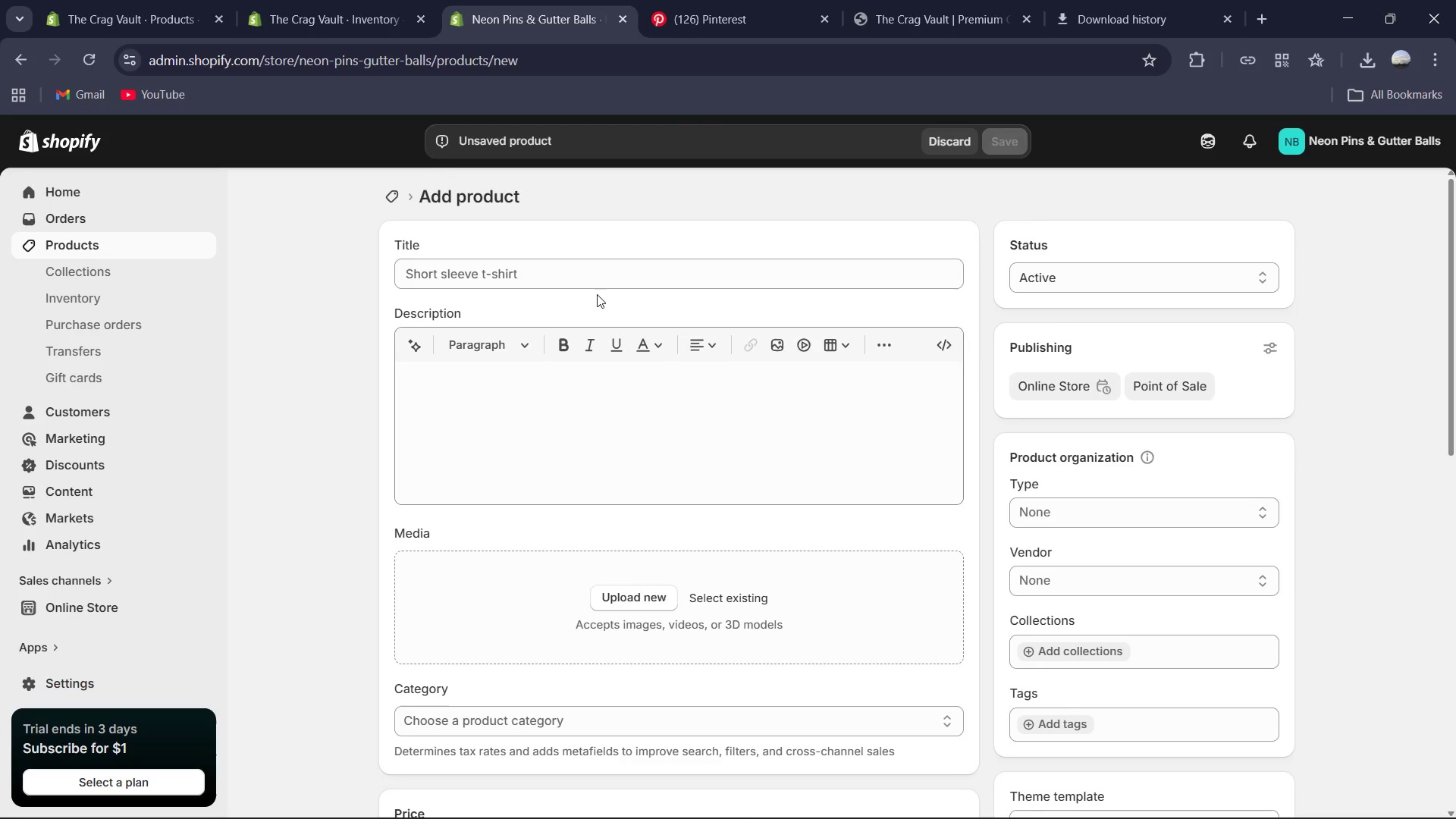 
left_click([606, 279])
 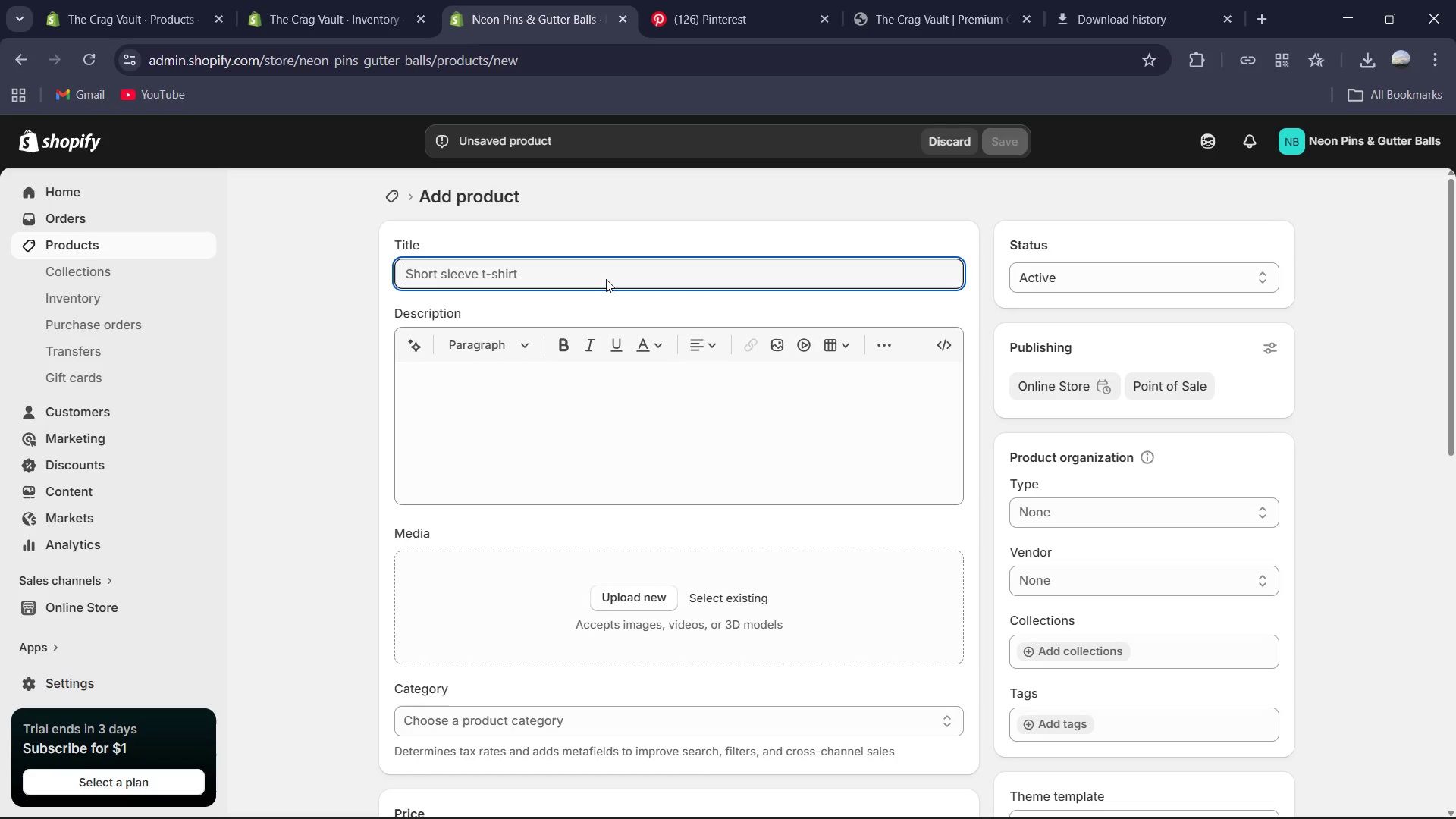 
type(')
key(Backspace)
type(The Spae)
key(Backspace)
type(re Tire TE)
key(Backspace)
type(eal)
 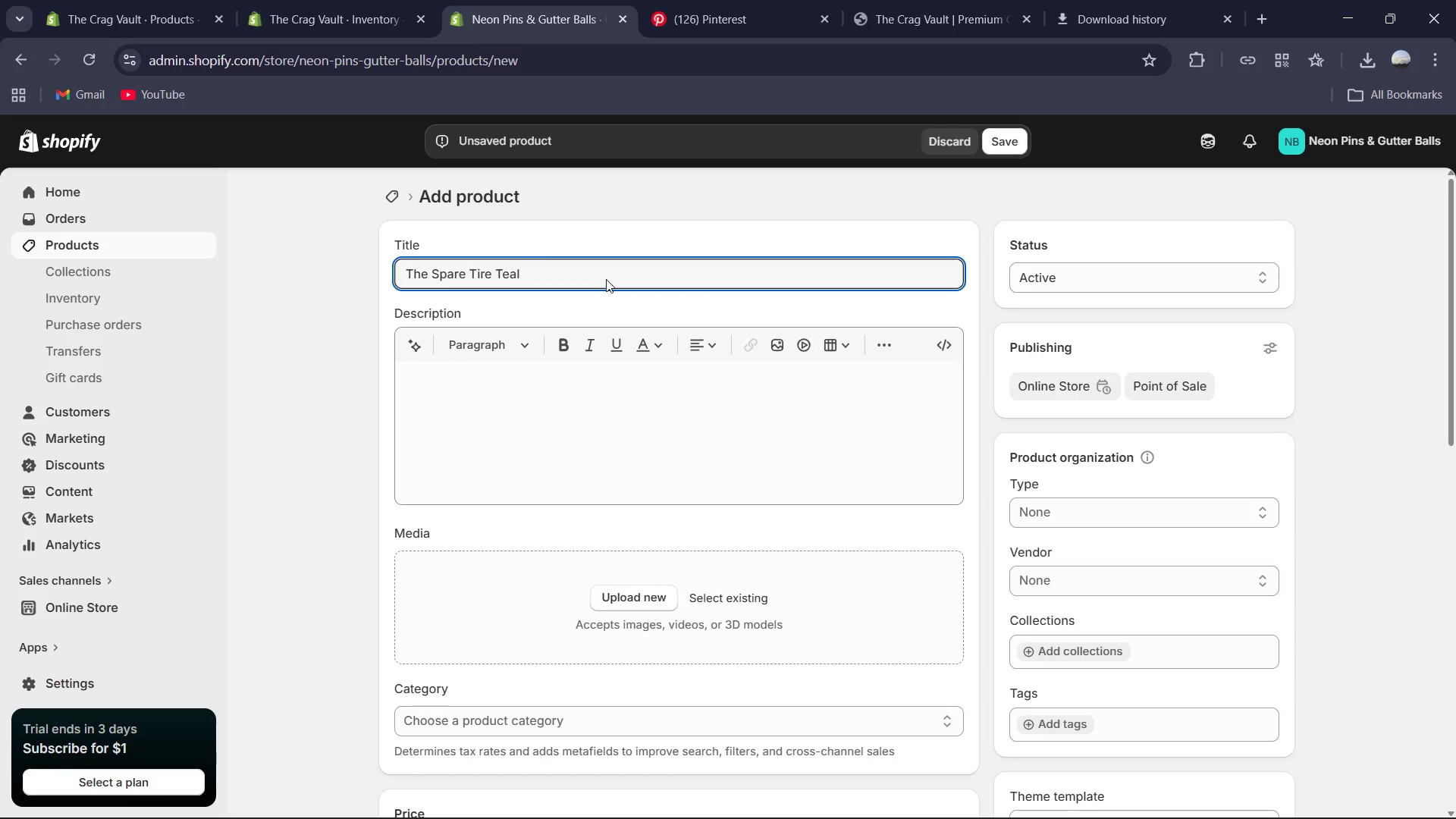 
left_click([441, 431])
 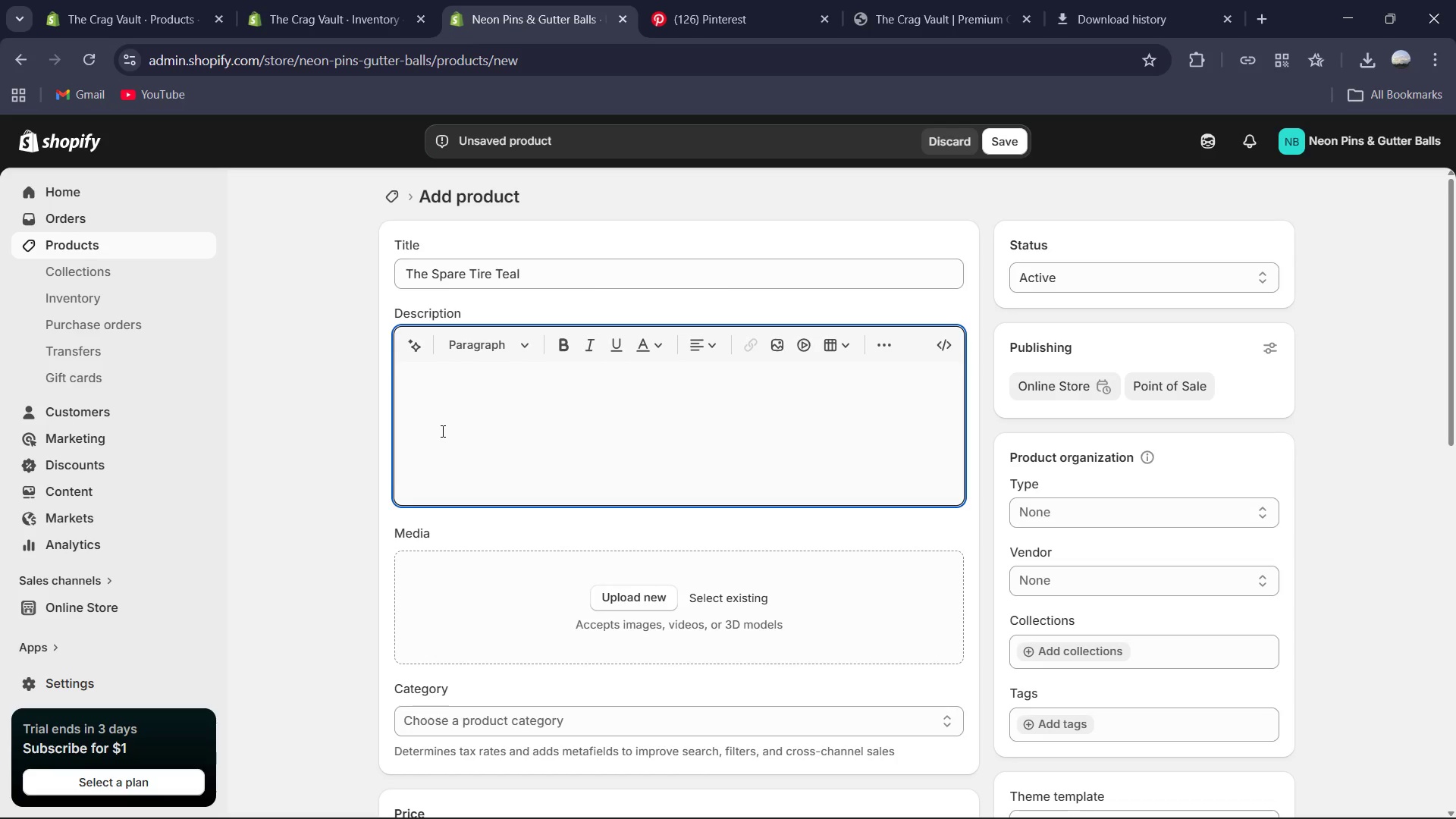 
type(Col)
key(Backspace)
type(ol, calm )
key(Backspace)
type(, and collected under pressure. The Spare Tire tea)
key(Backspace)
key(Backspace)
key(Backspace)
type(Teal brings a refreshing pop of retro color to the alley, binf)
key(Backspace)
type(ding)
key(Backspace)
key(Backspace)
key(Backspace)
key(Backspace)
key(Backspace)
key(Backspace)
key(Backspace)
key(Backspace)
type(len)
key(Backspace)
key(Backspace)
key(Backspace)
type( blending 1950s nostalgia with modern comfort.)
 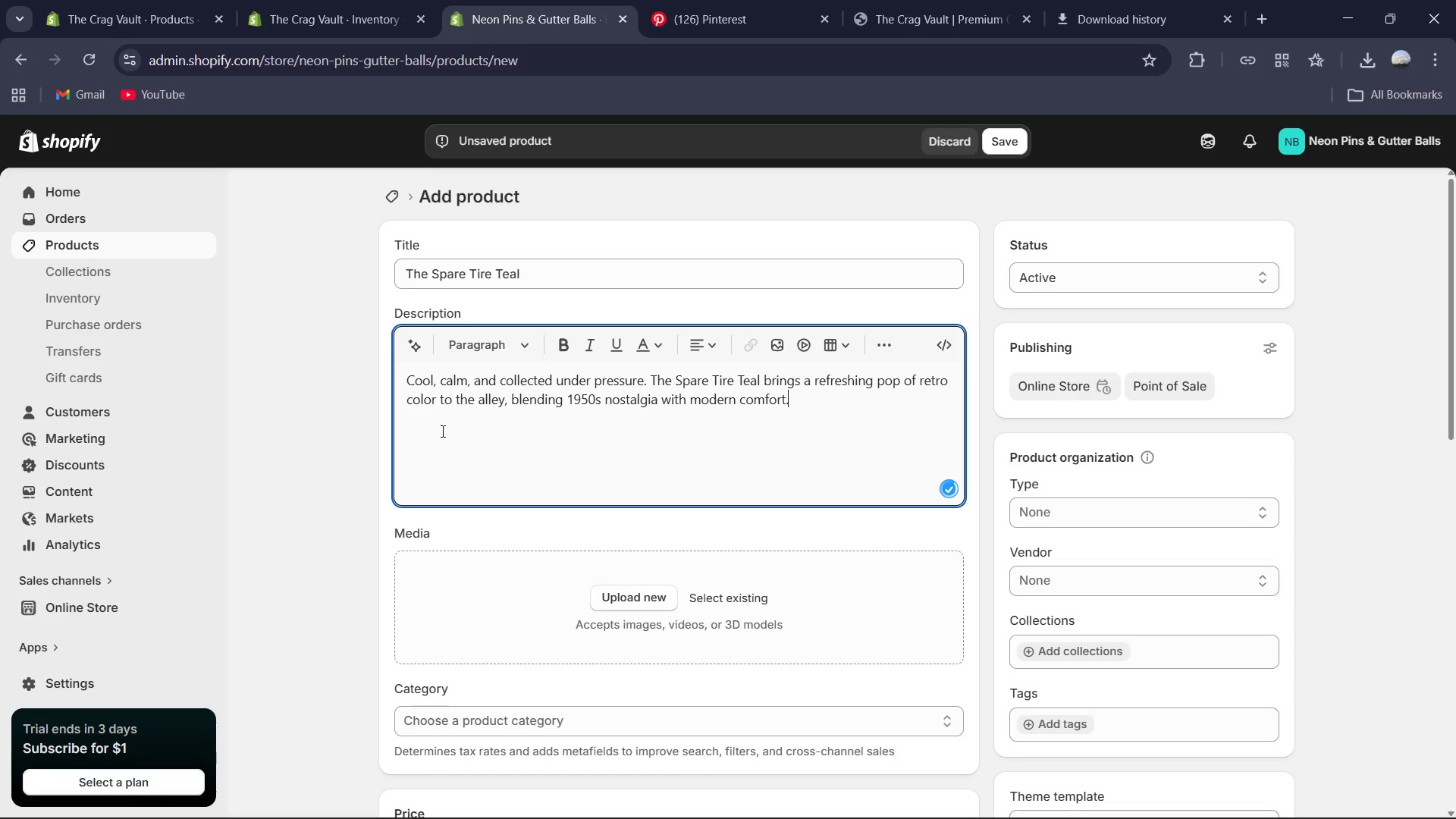 
key(Enter)
 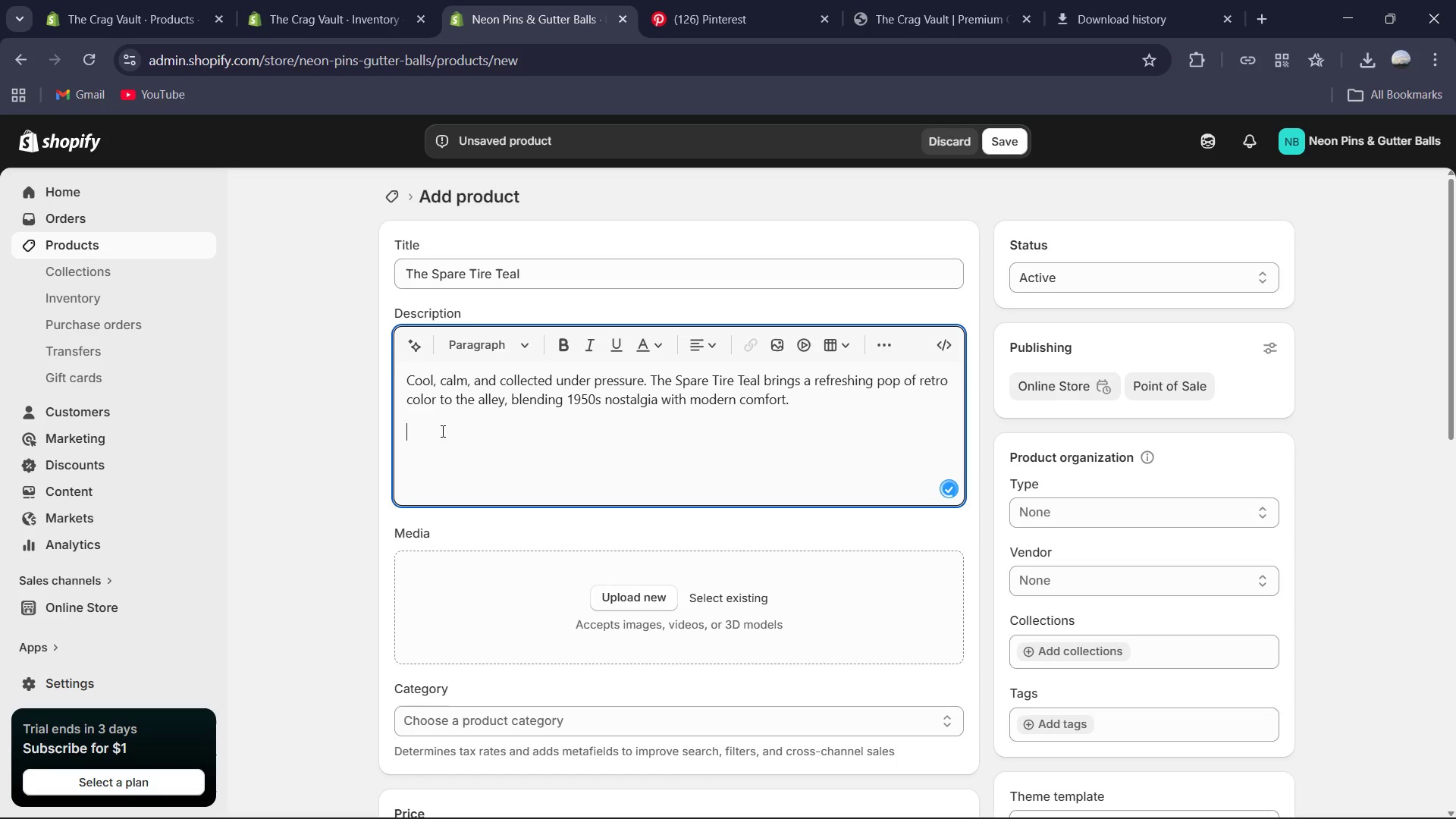 
type(Material:100% Breathable Polyester.)
 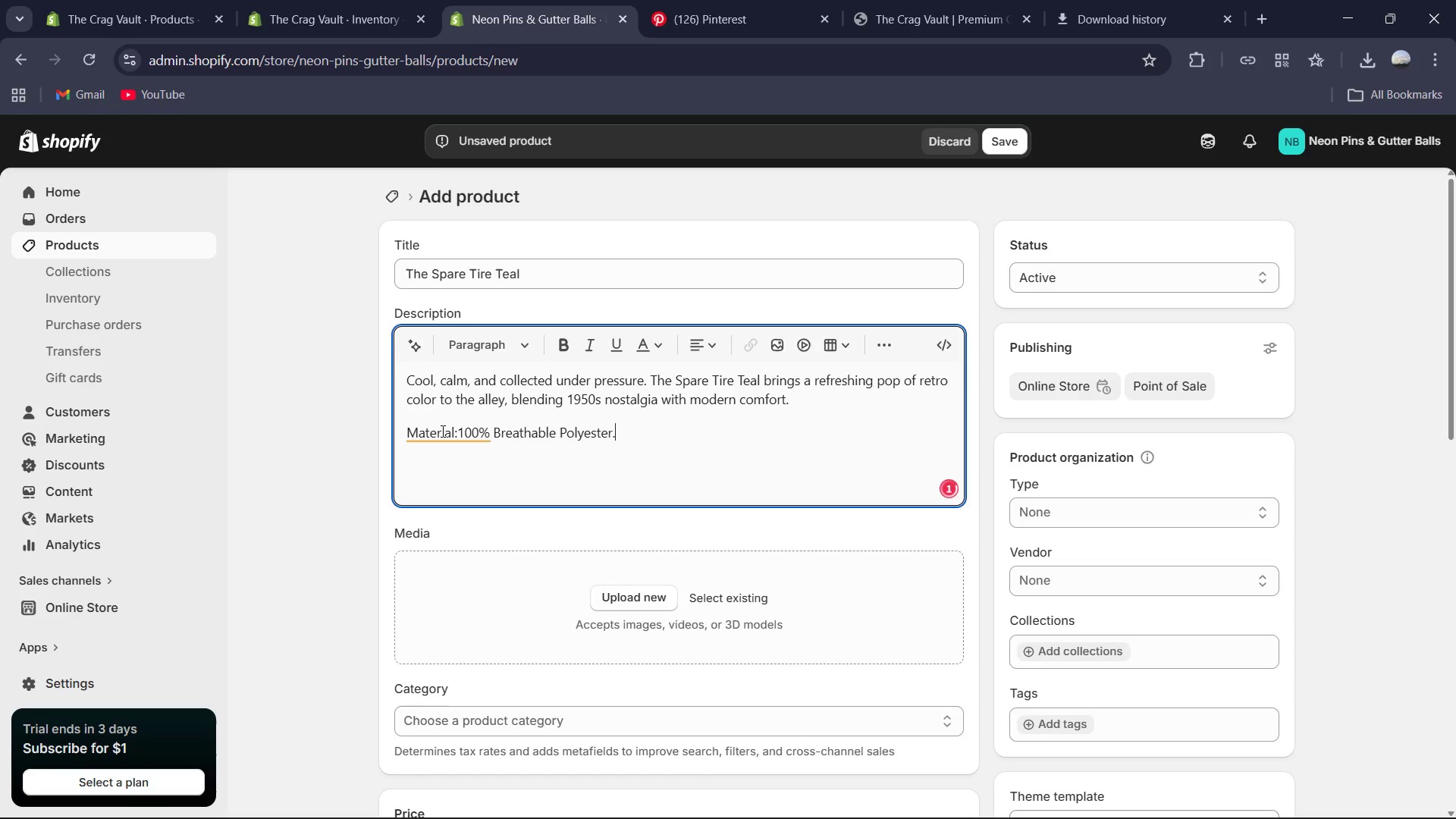 
key(Enter)
 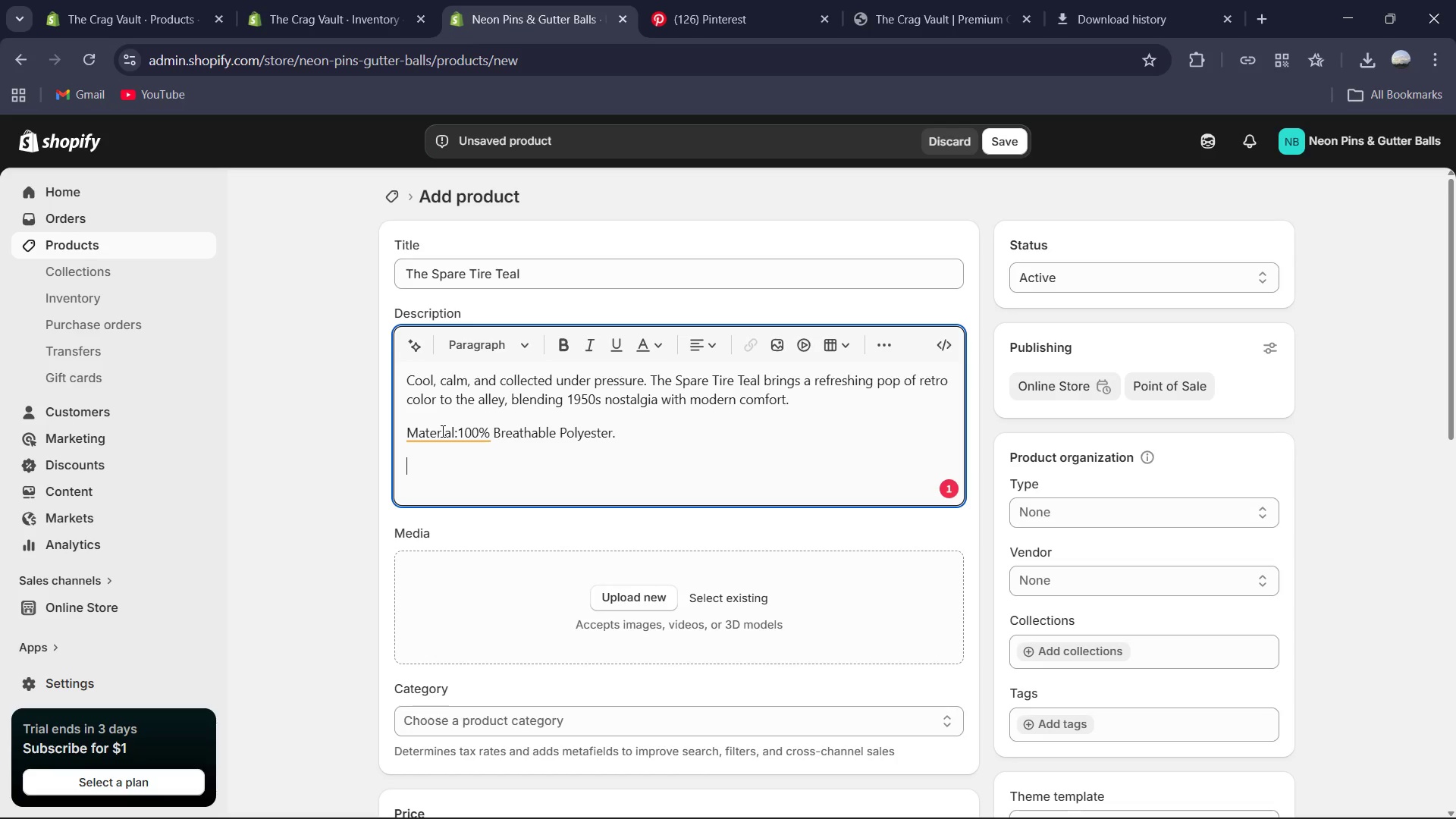 
type(Feature: Action-back pleats for full range of motion.)
 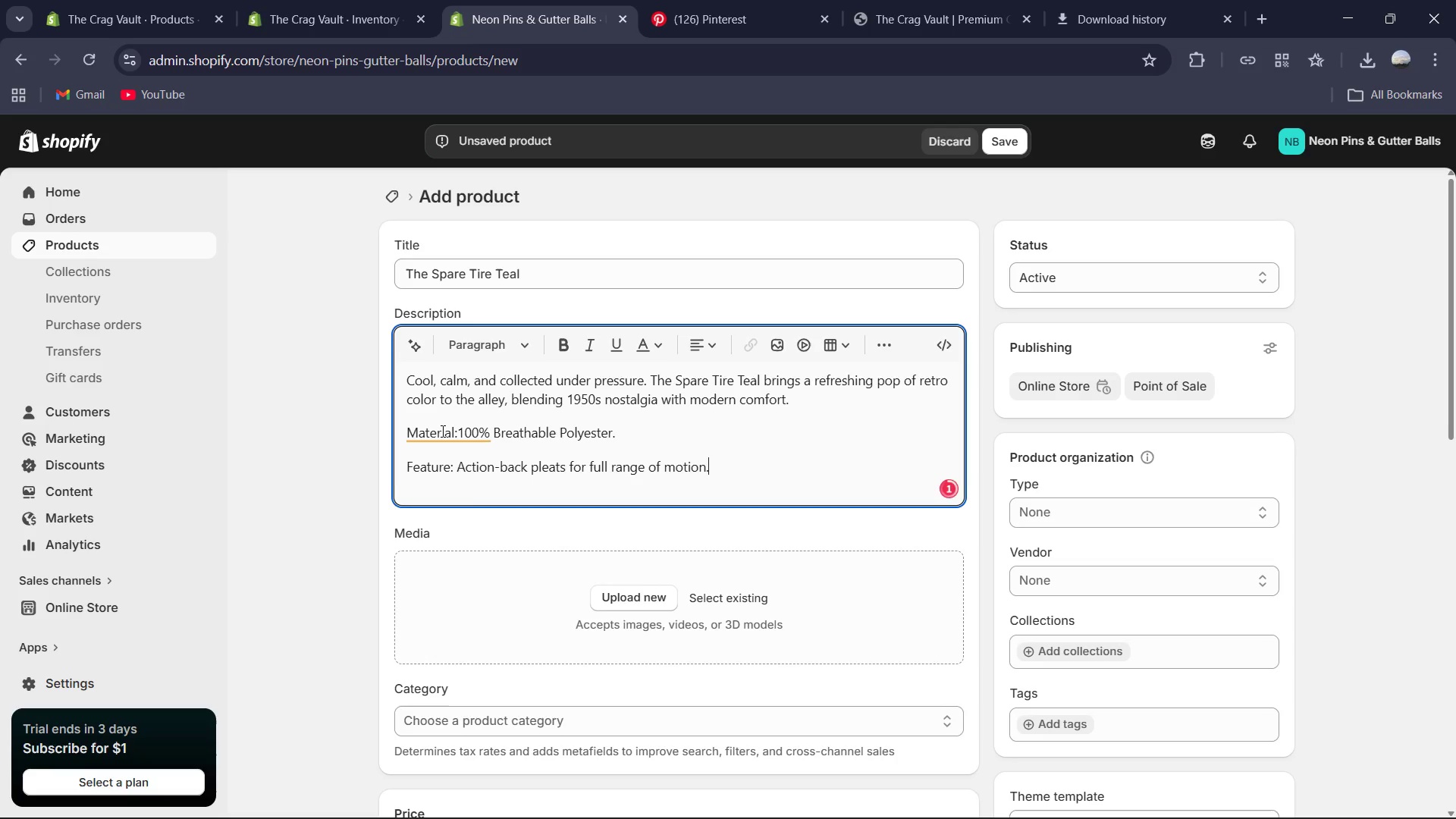 
 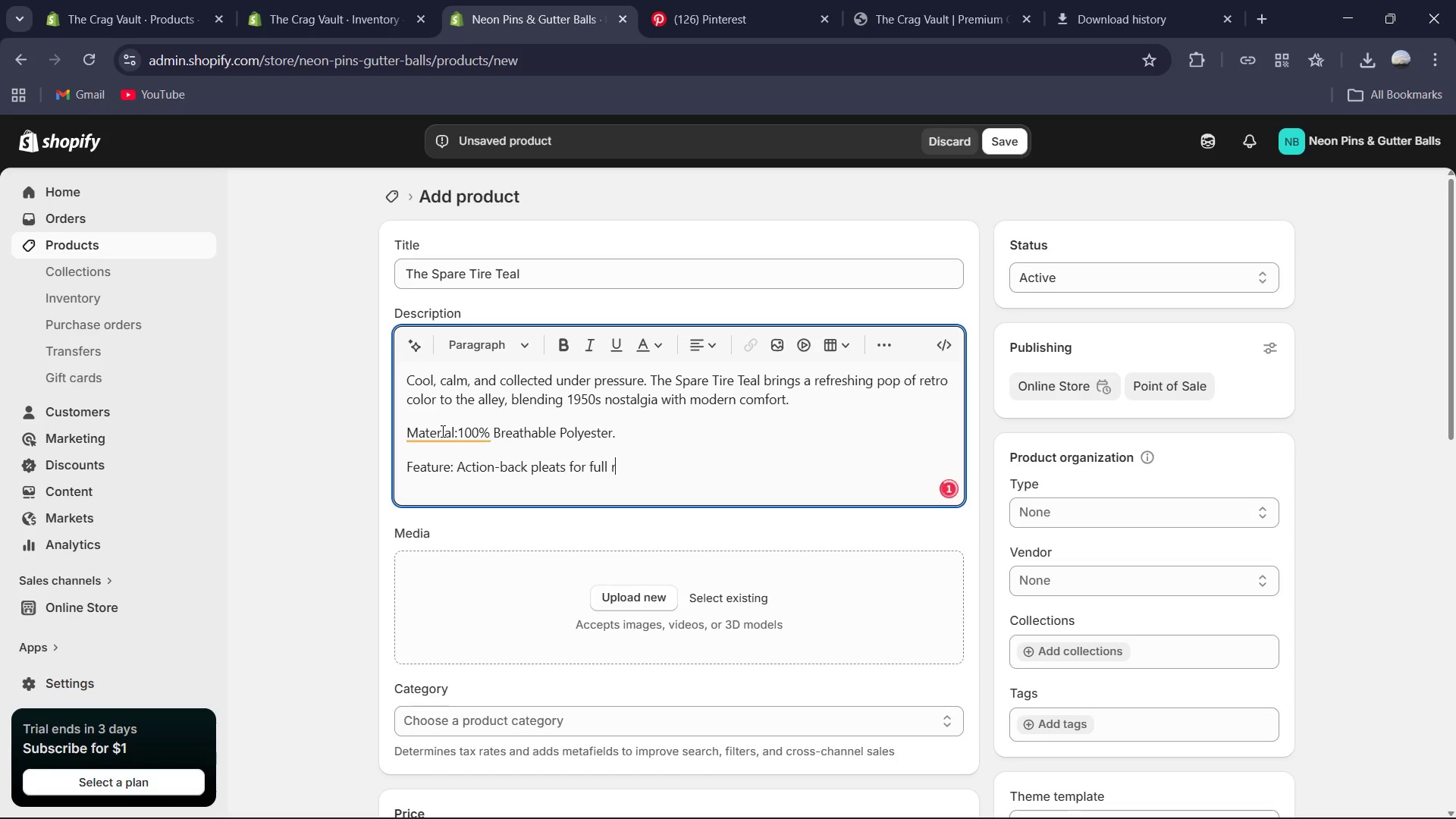 
key(Enter)
 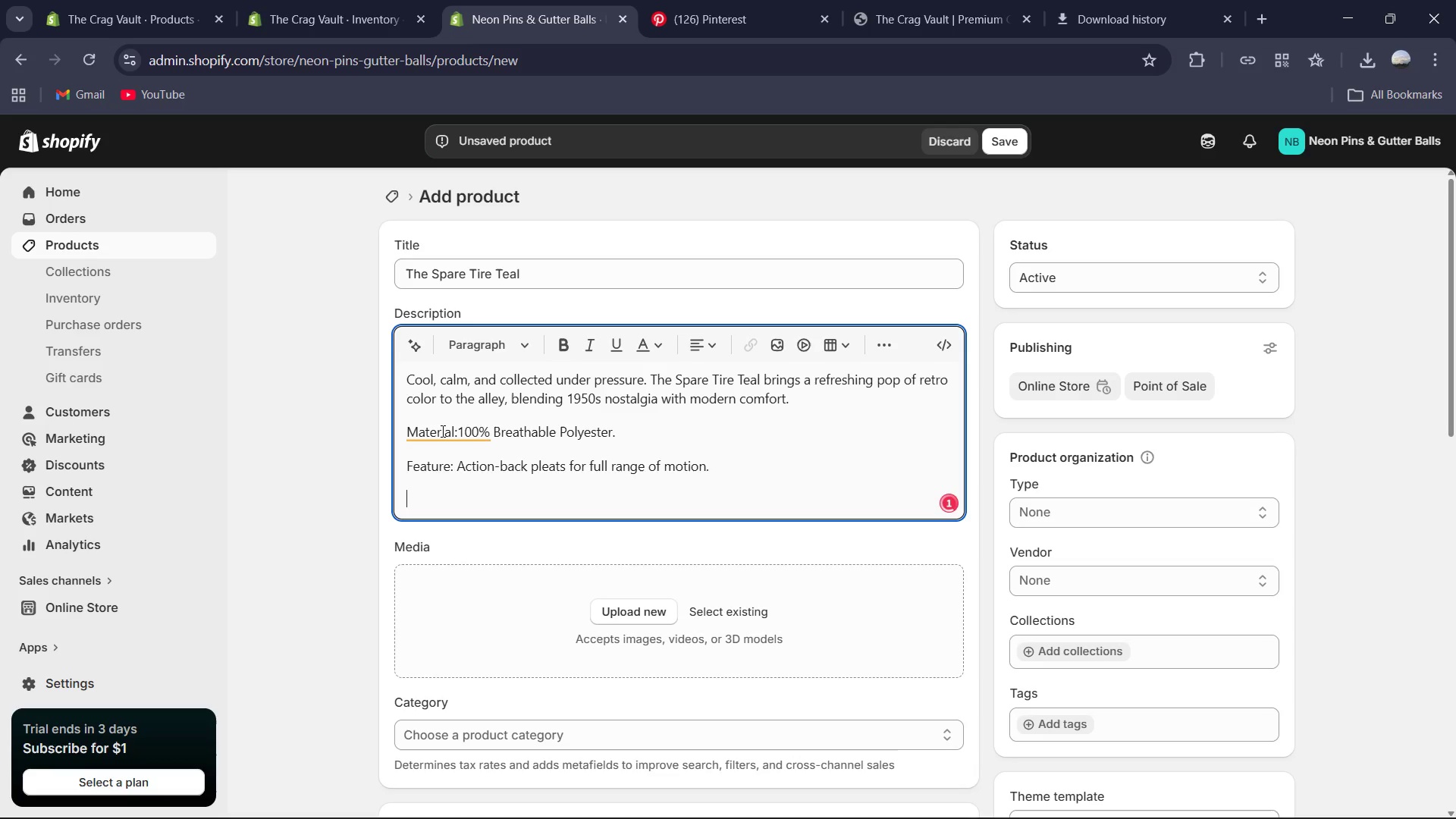 
type(Care: Machin wash cold, hand dry.)
 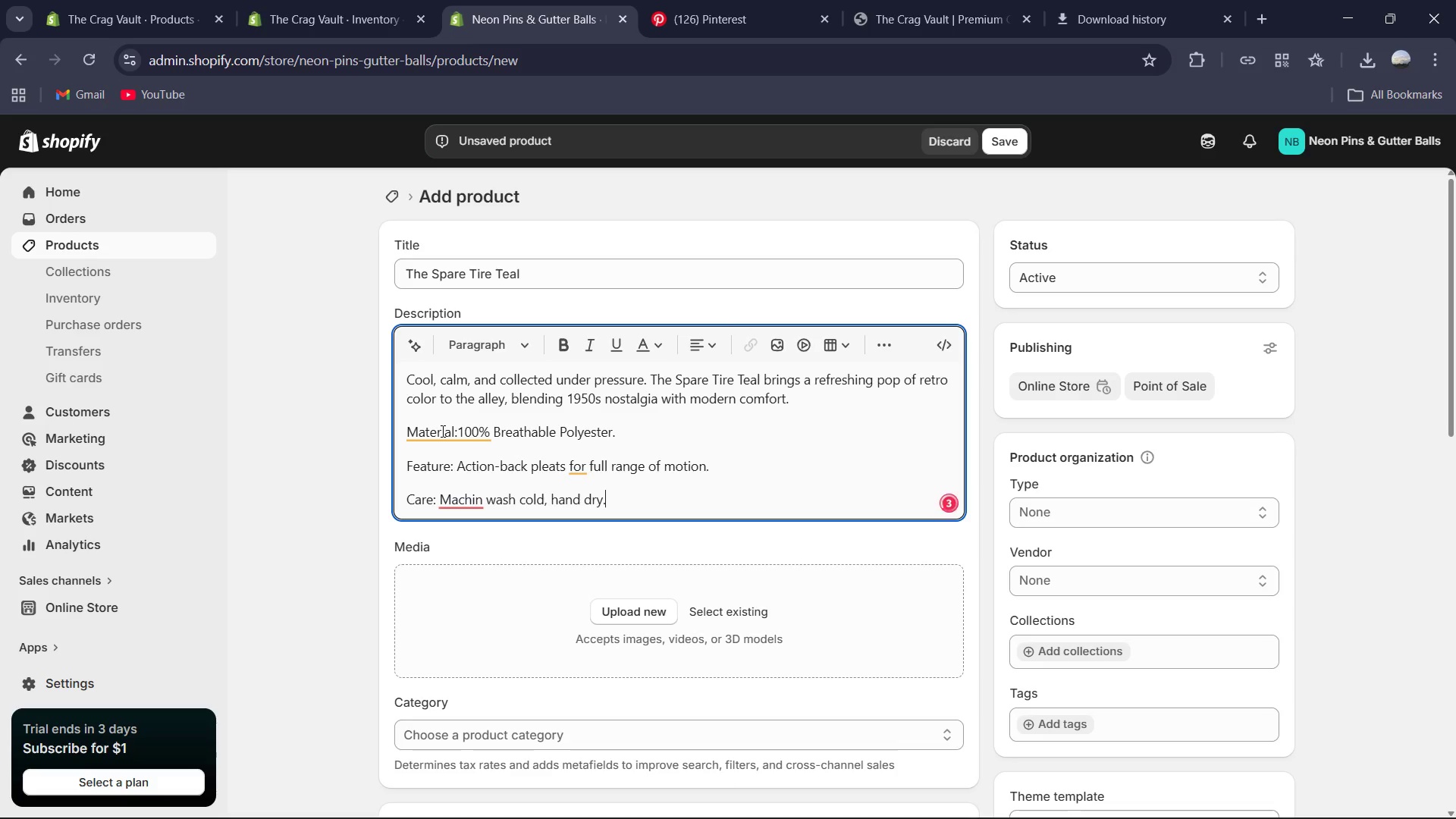 
mouse_move([483, 478])
 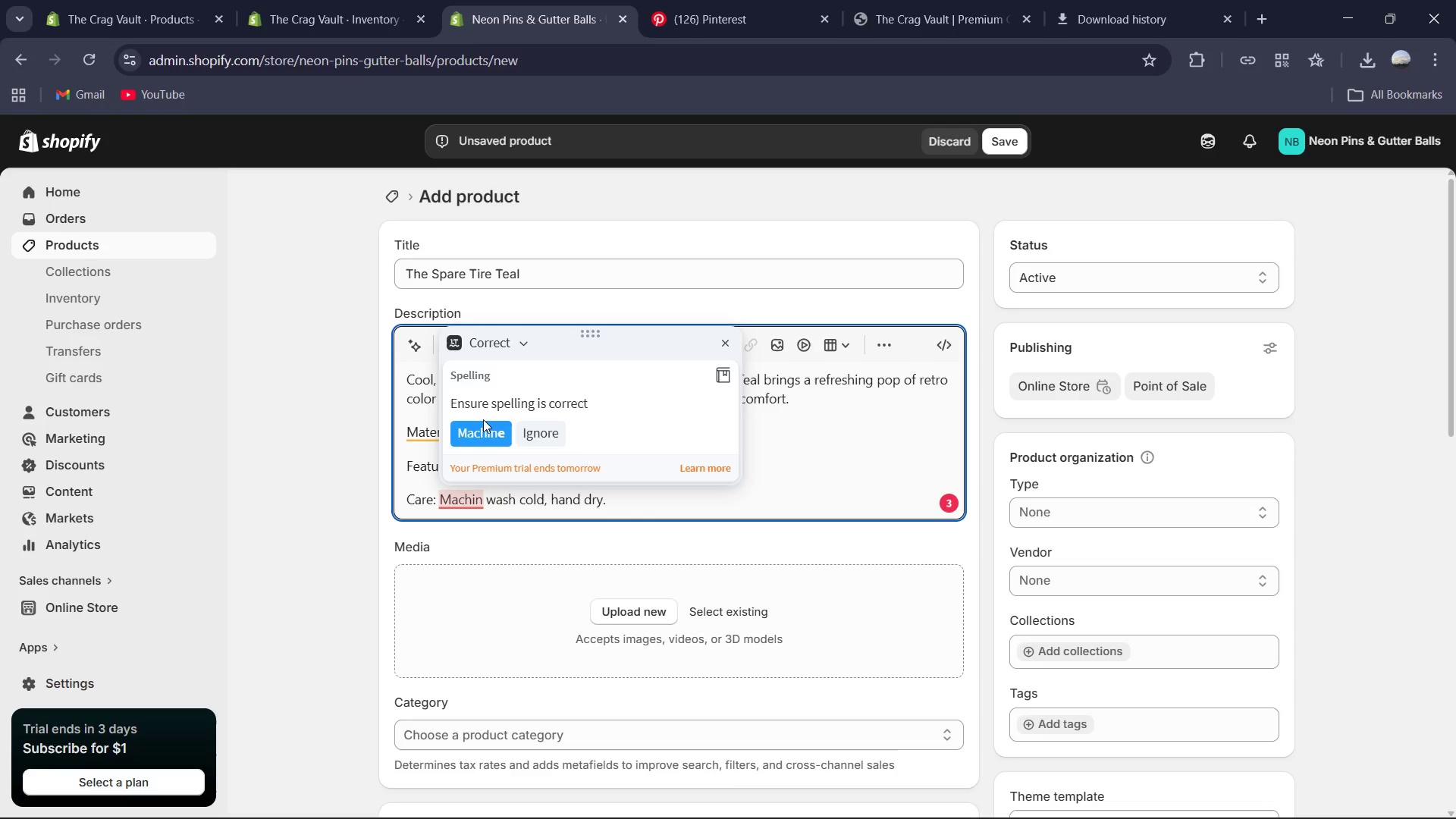 
double_click([484, 435])
 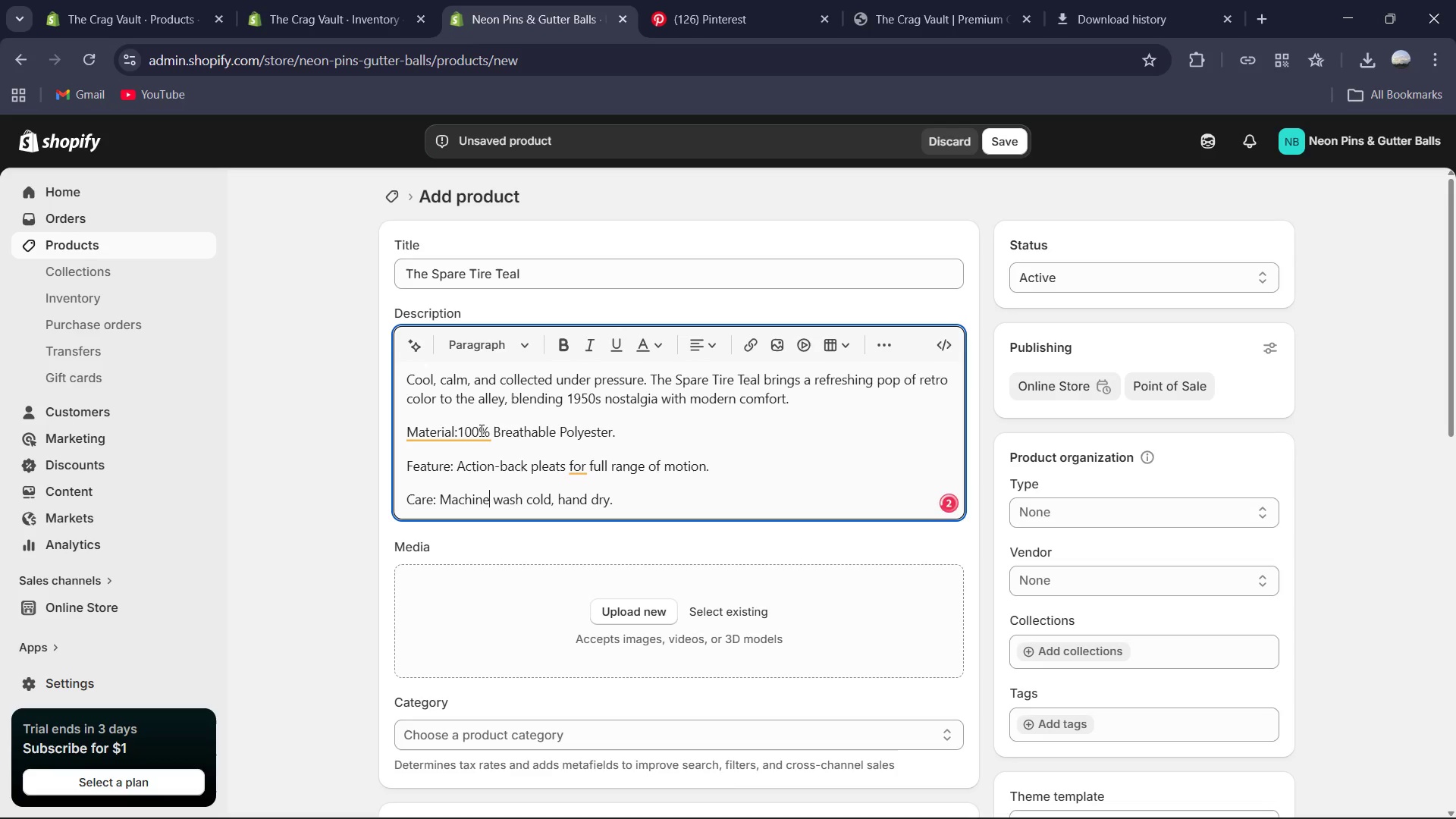 
left_click([469, 428])
 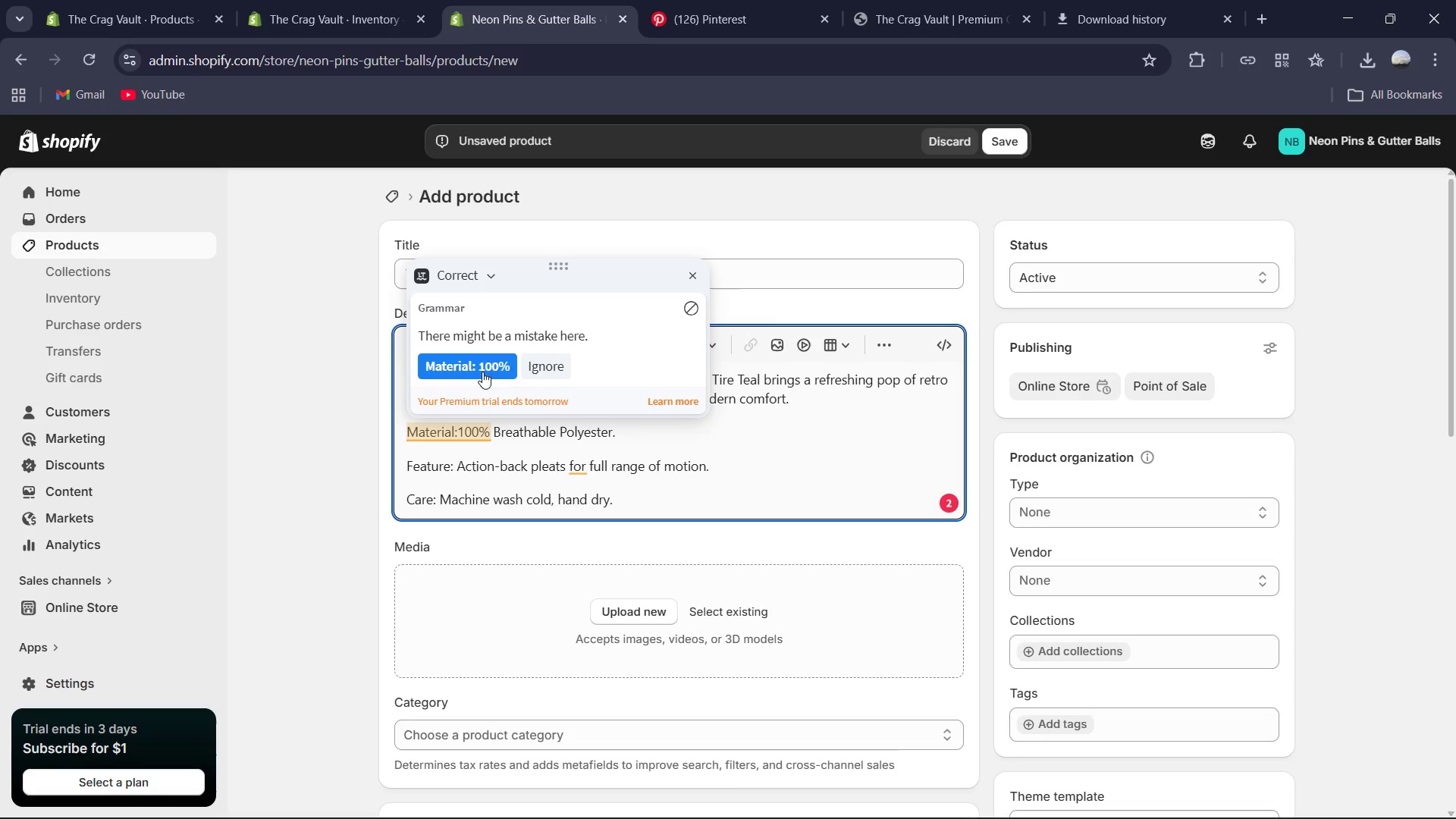 
left_click([484, 367])
 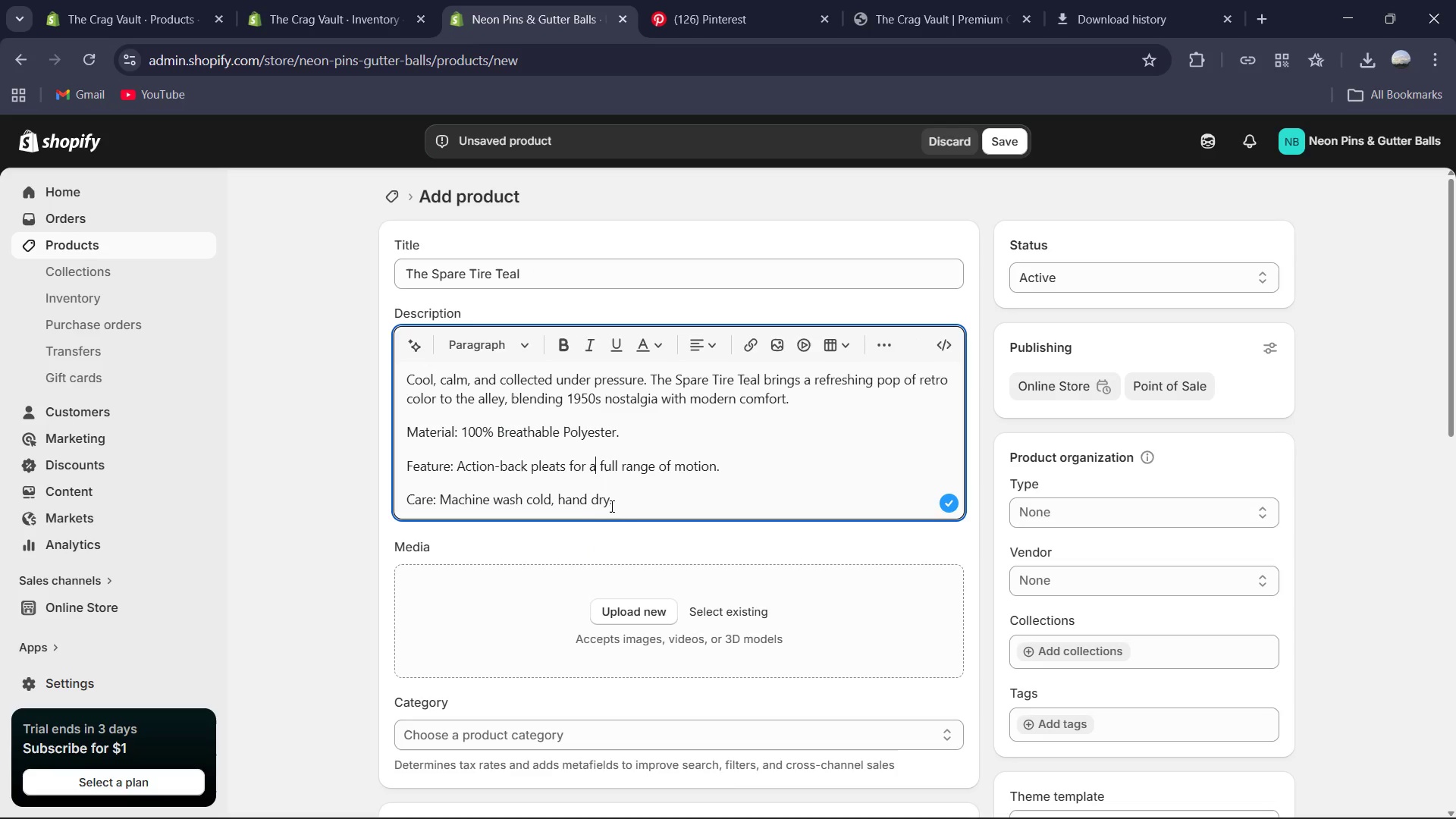 
wait(5.34)
 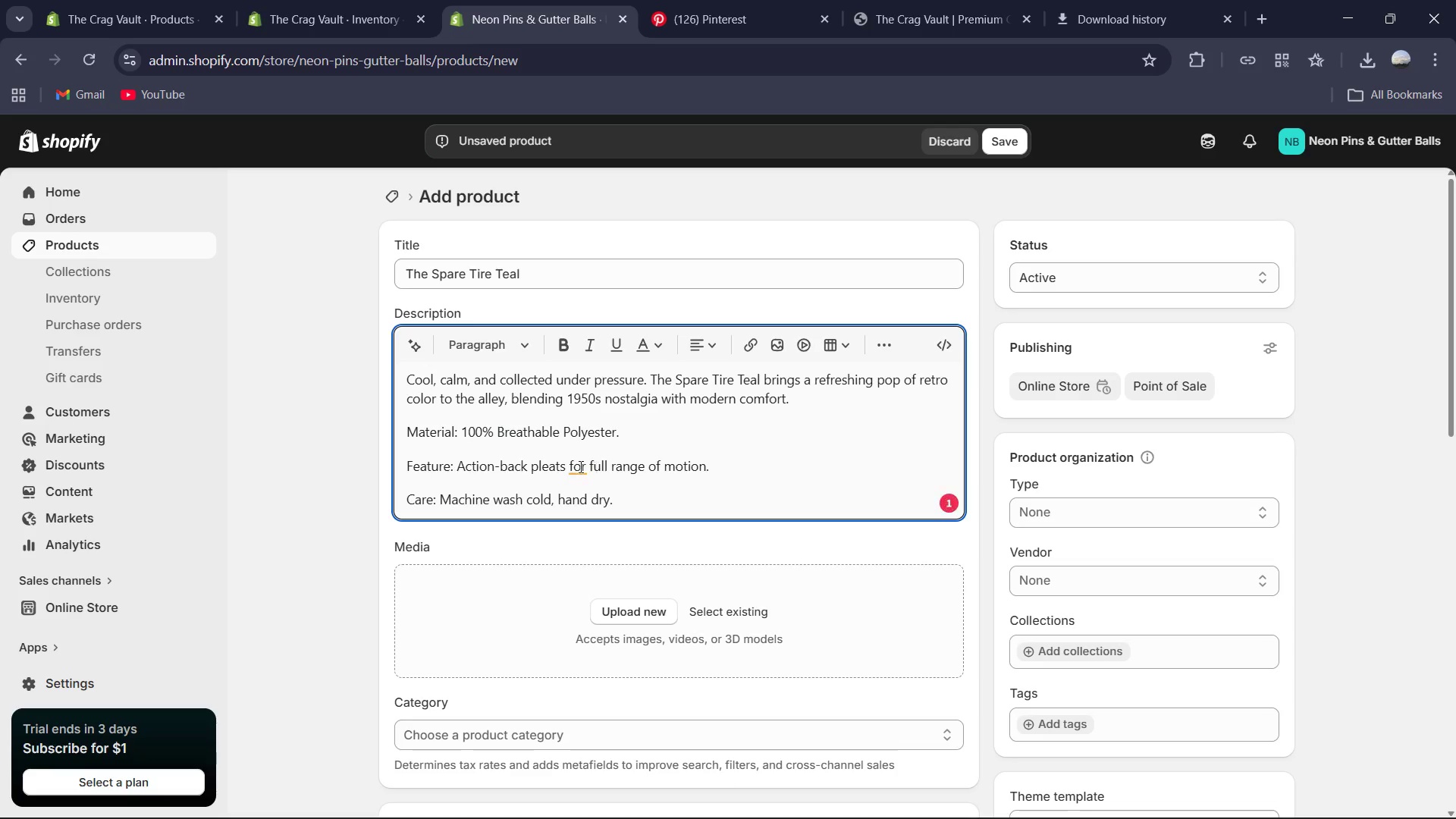 
left_click_drag(start_coordinate=[459, 465], to_coordinate=[384, 470])
 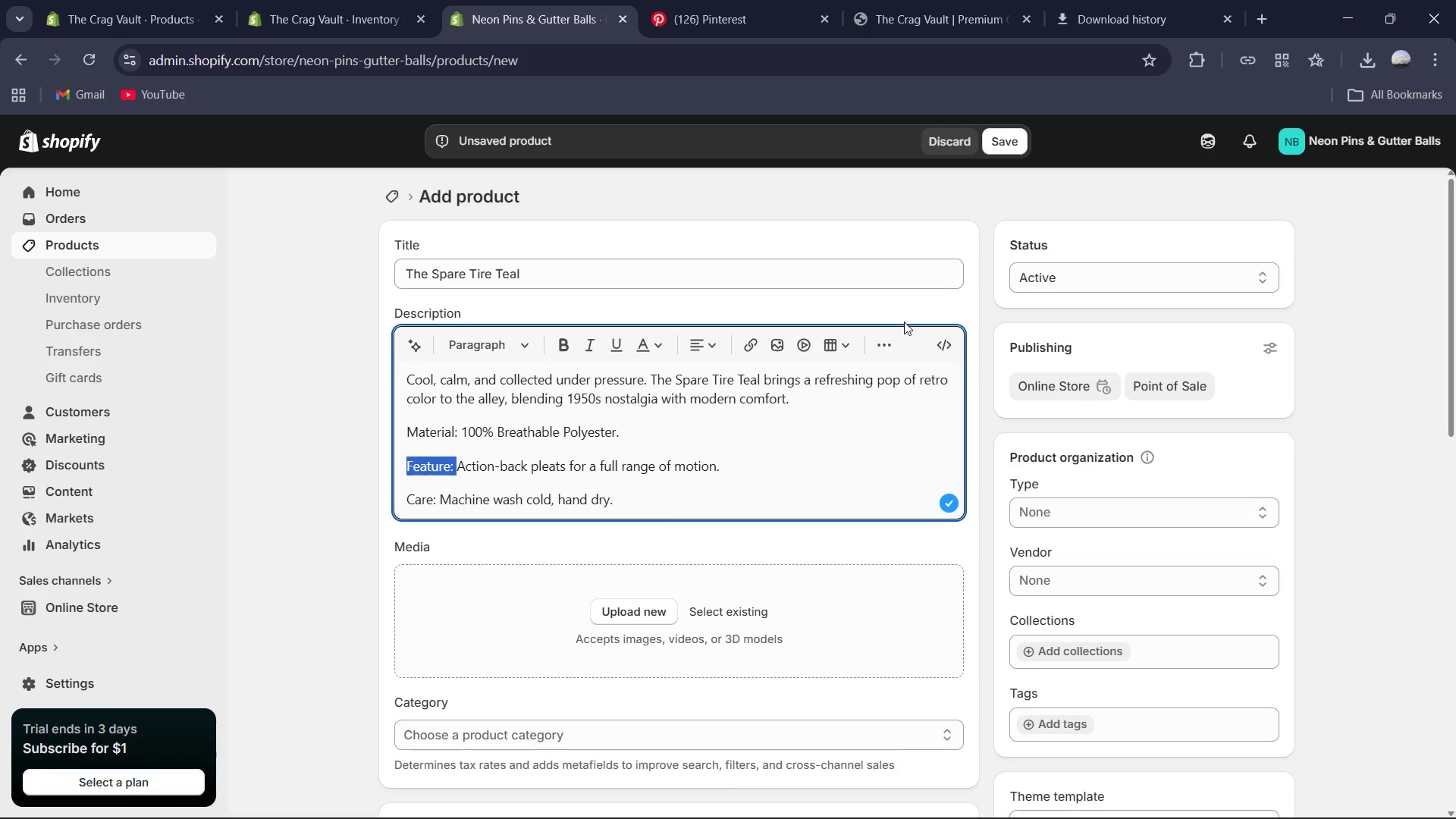 
left_click([880, 348])
 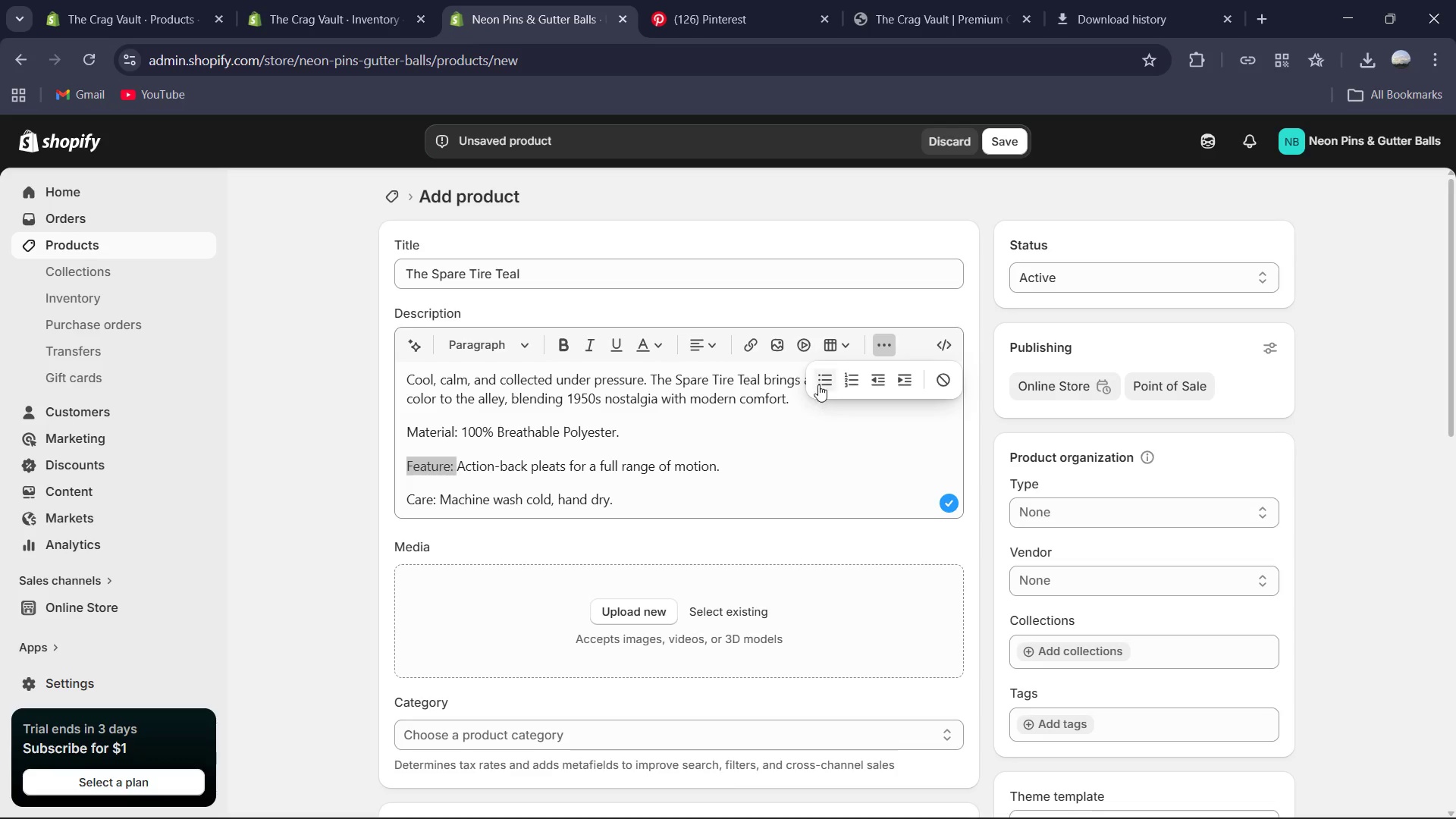 
left_click_drag(start_coordinate=[818, 381], to_coordinate=[806, 381])
 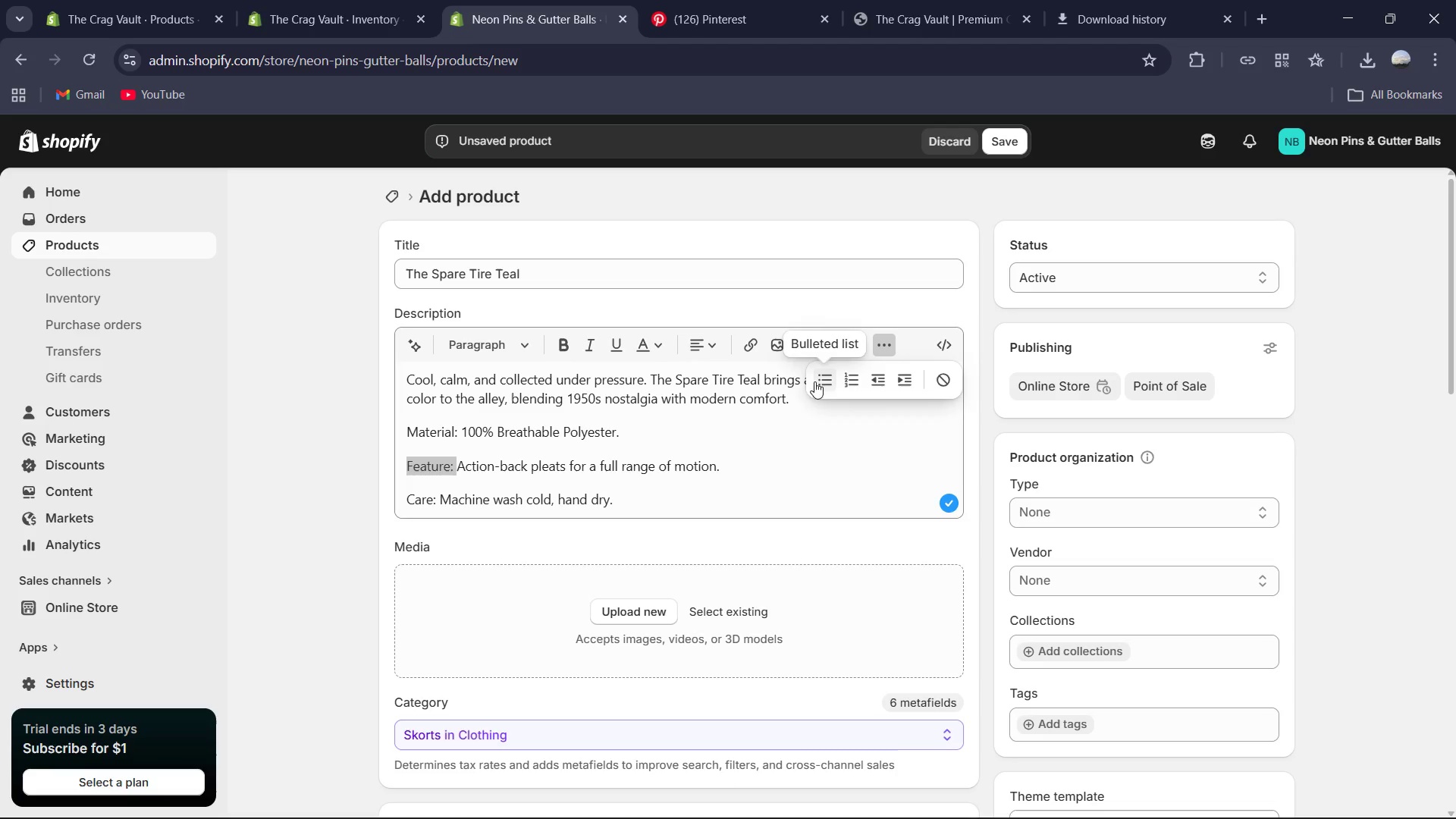 
left_click([565, 353])
 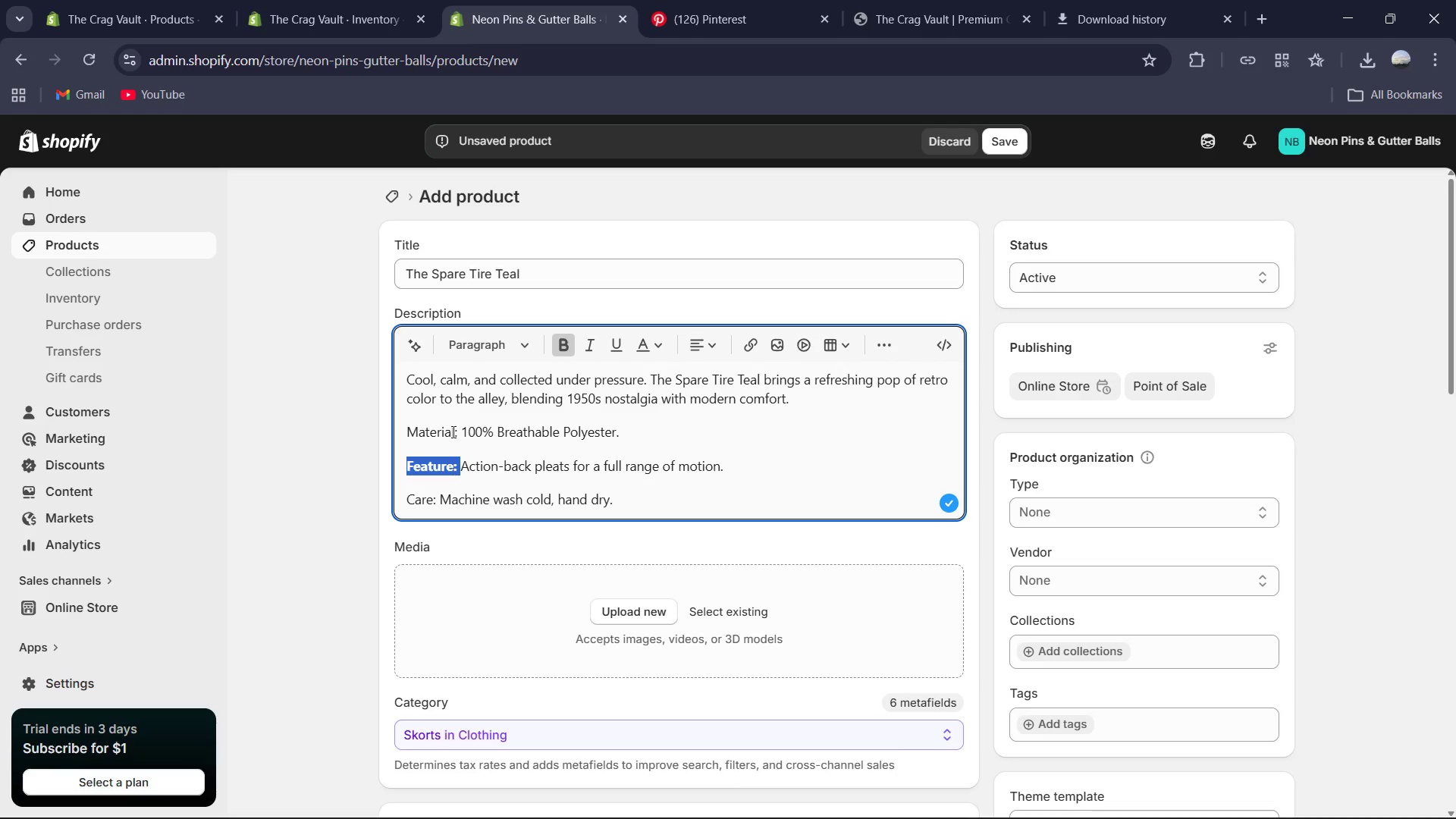 
left_click_drag(start_coordinate=[460, 430], to_coordinate=[369, 410])
 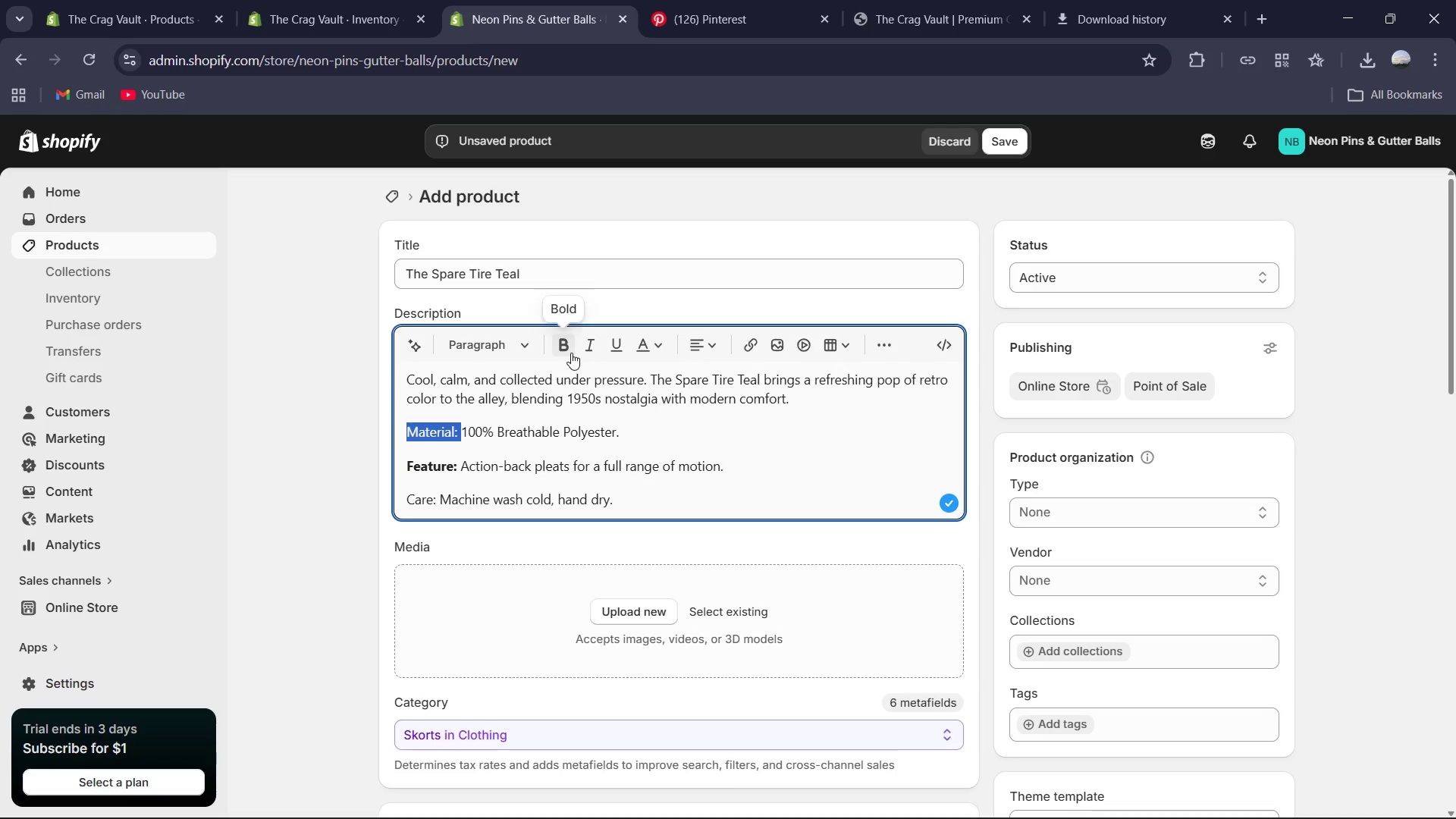 
left_click([568, 351])
 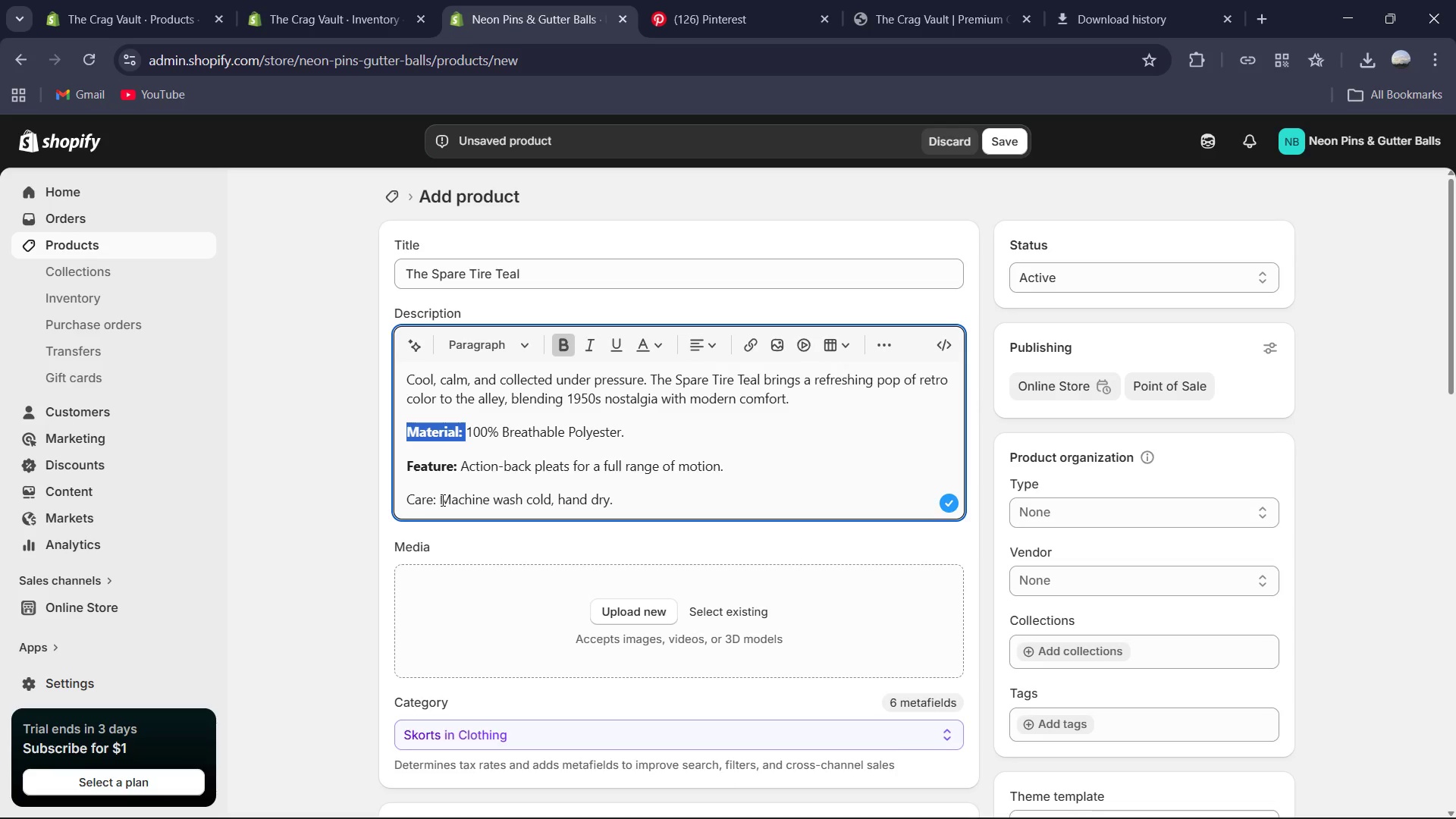 
left_click_drag(start_coordinate=[435, 500], to_coordinate=[362, 500])
 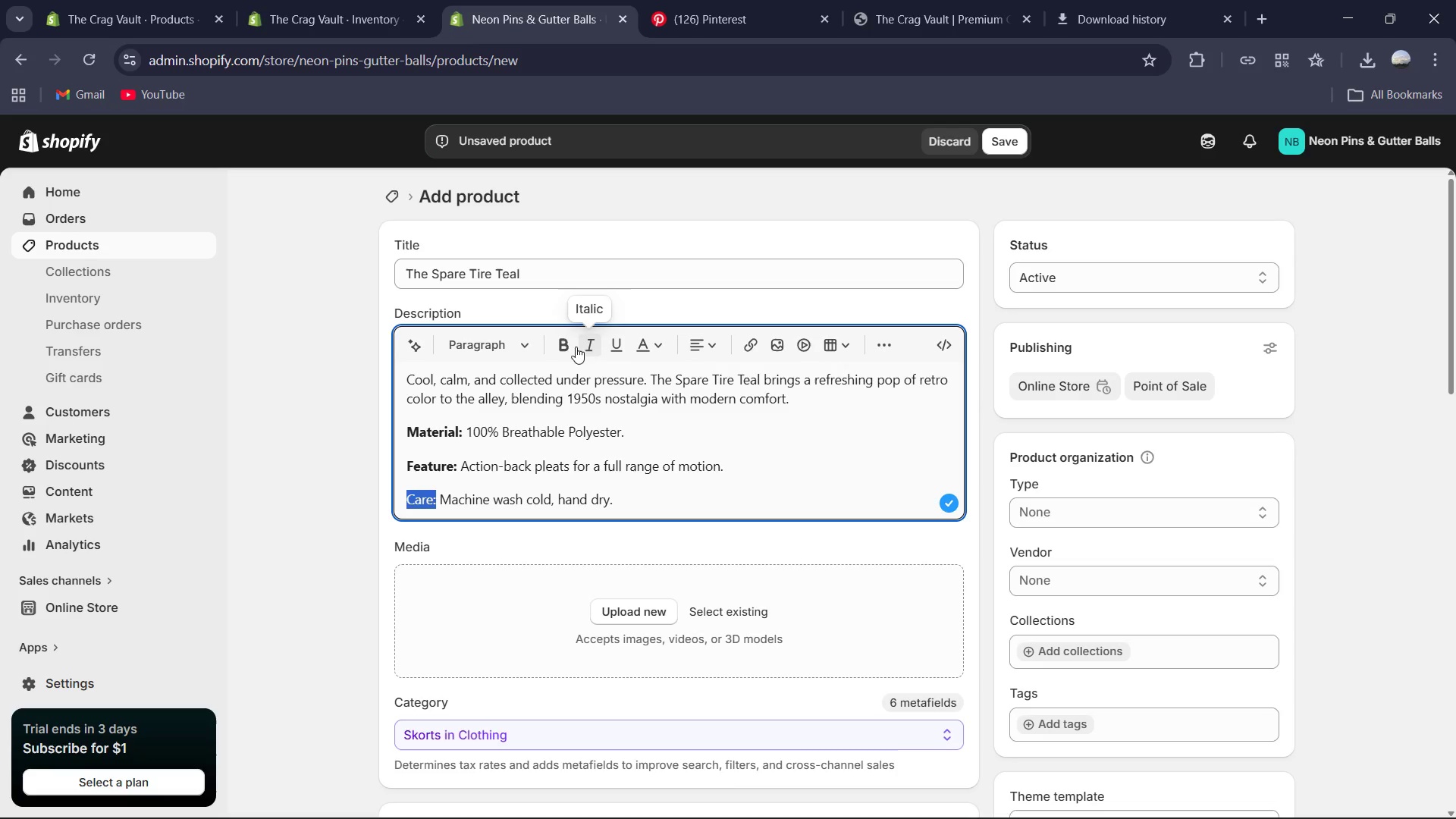 
left_click([563, 340])
 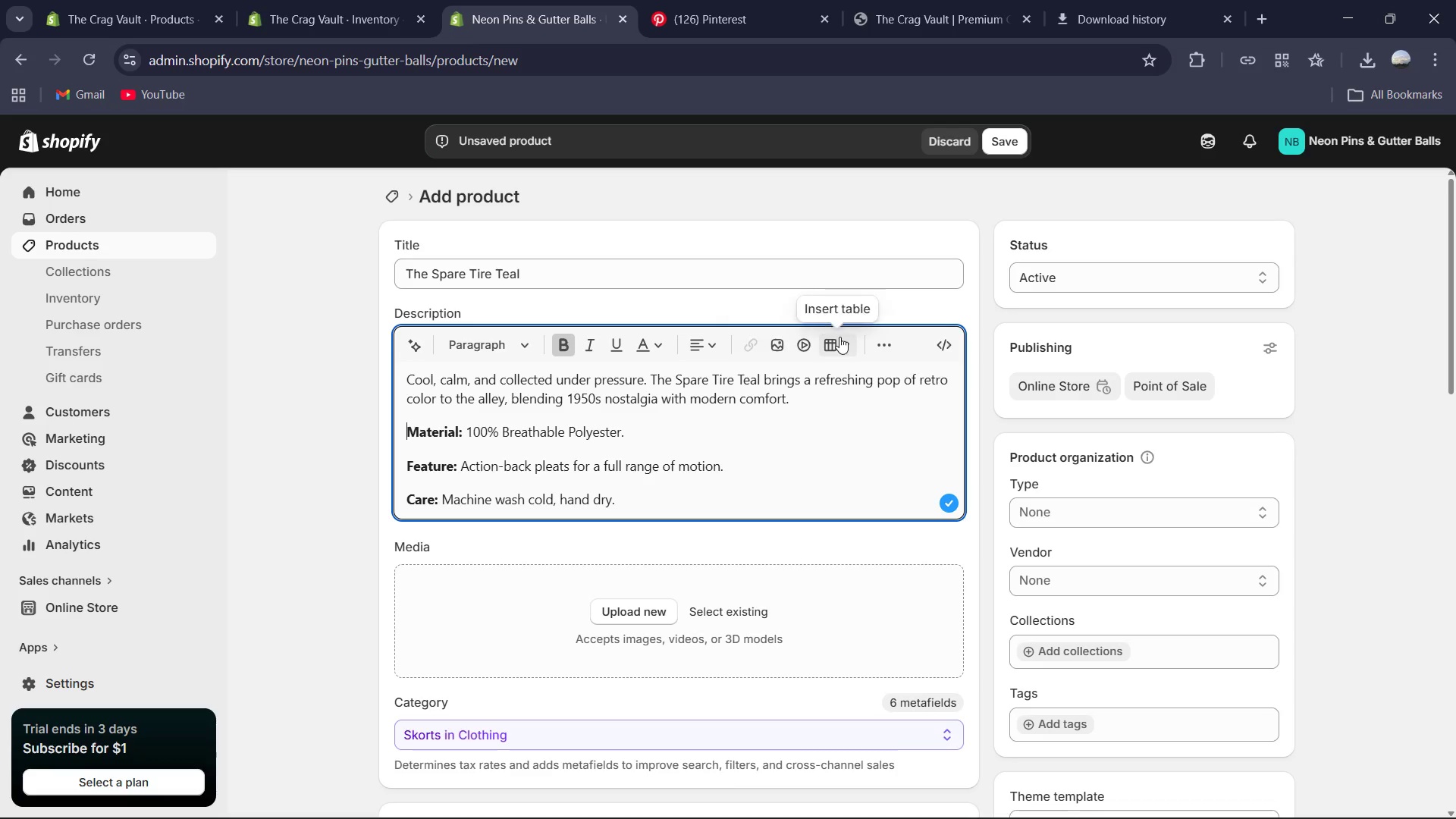 
left_click([877, 341])
 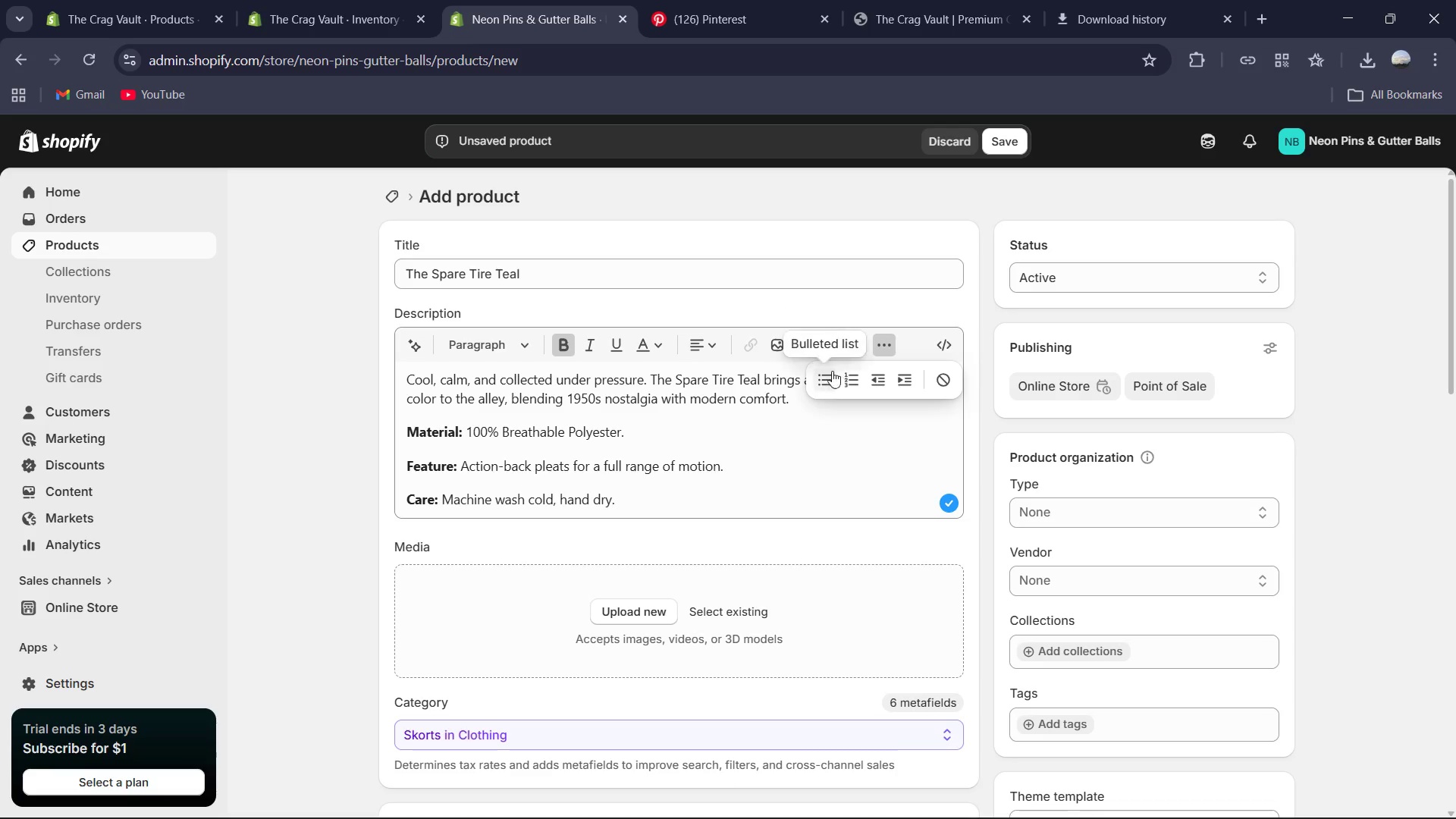 
left_click([821, 375])
 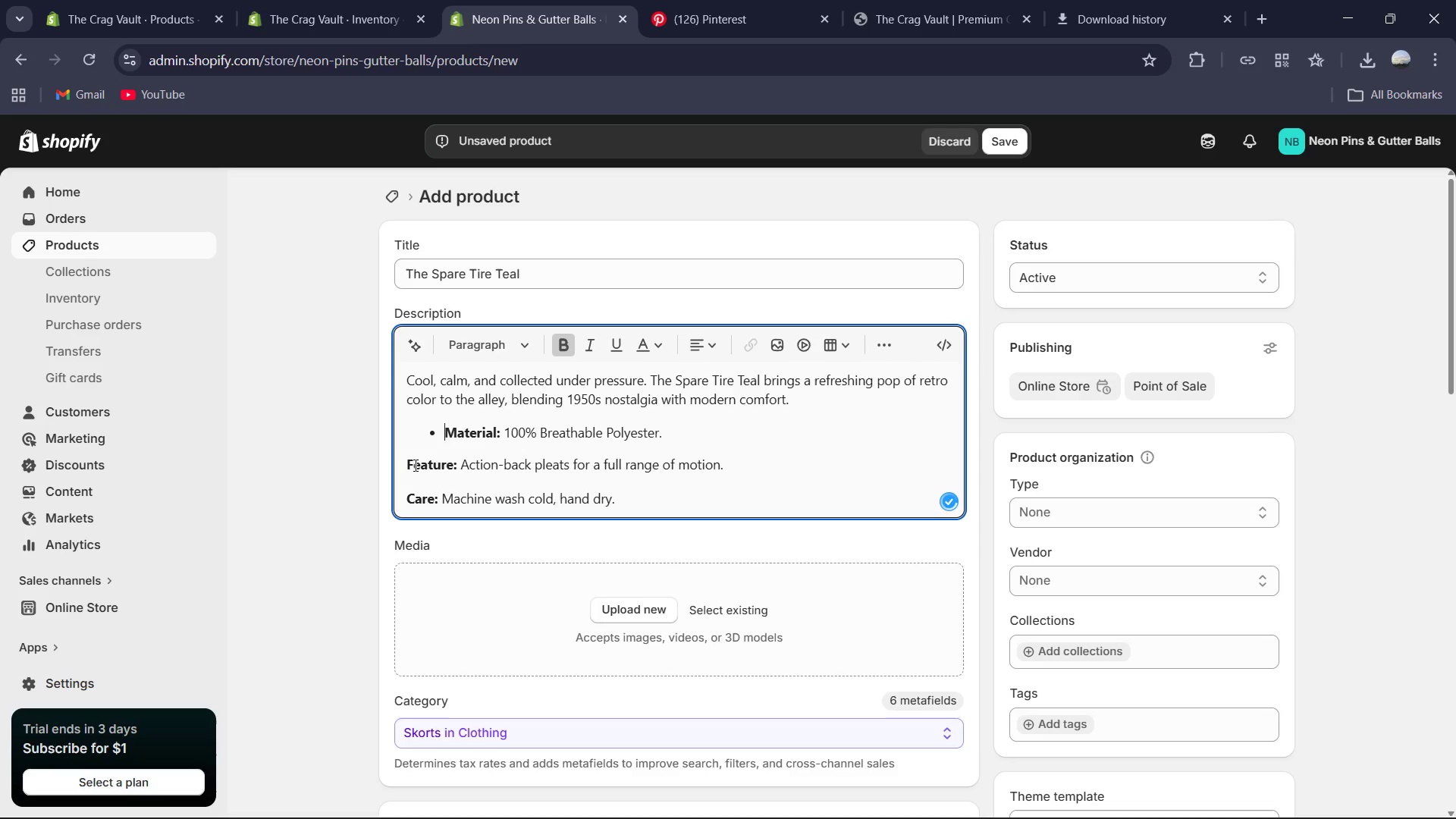 
left_click([404, 463])
 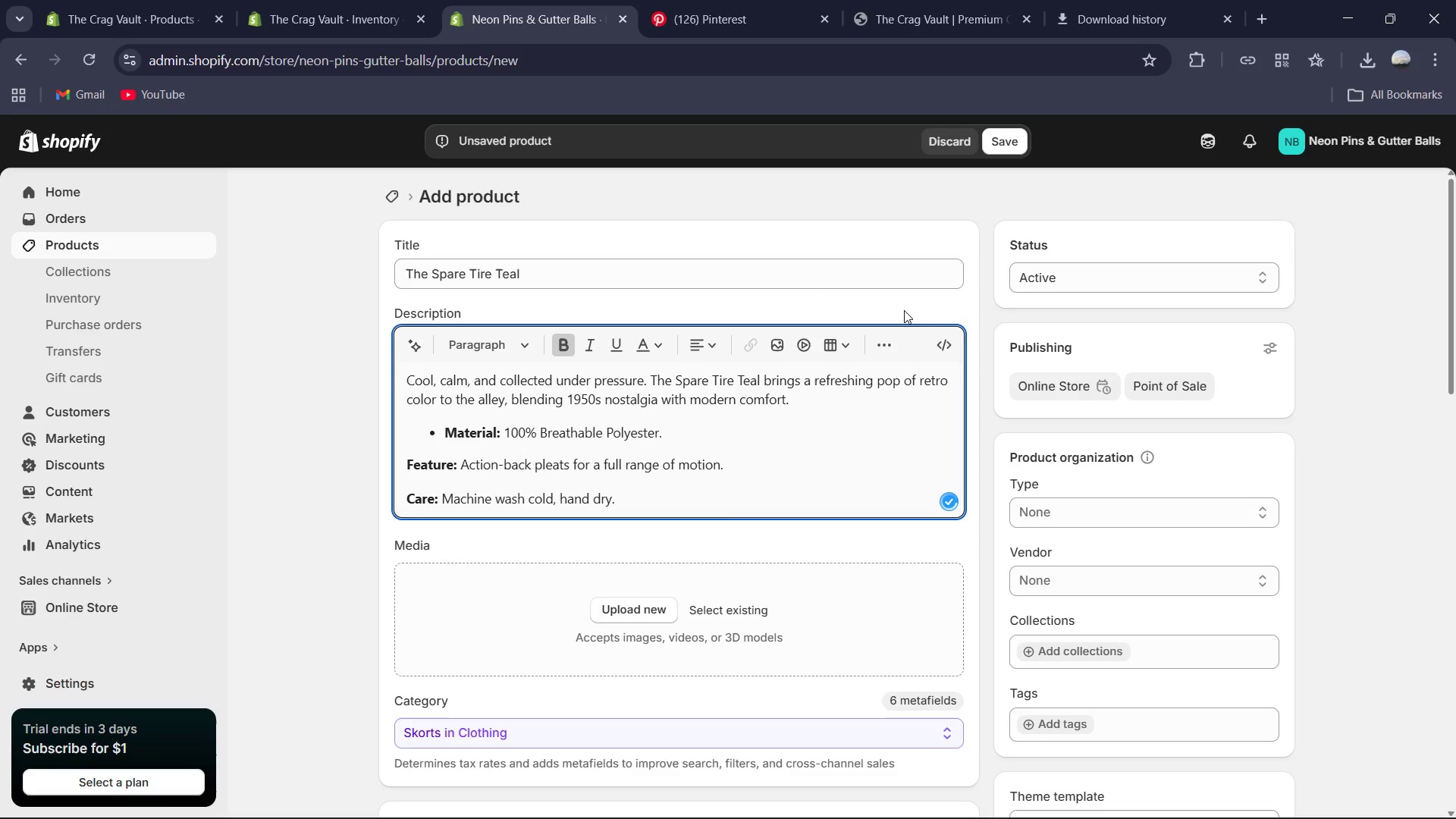 
left_click([883, 338])
 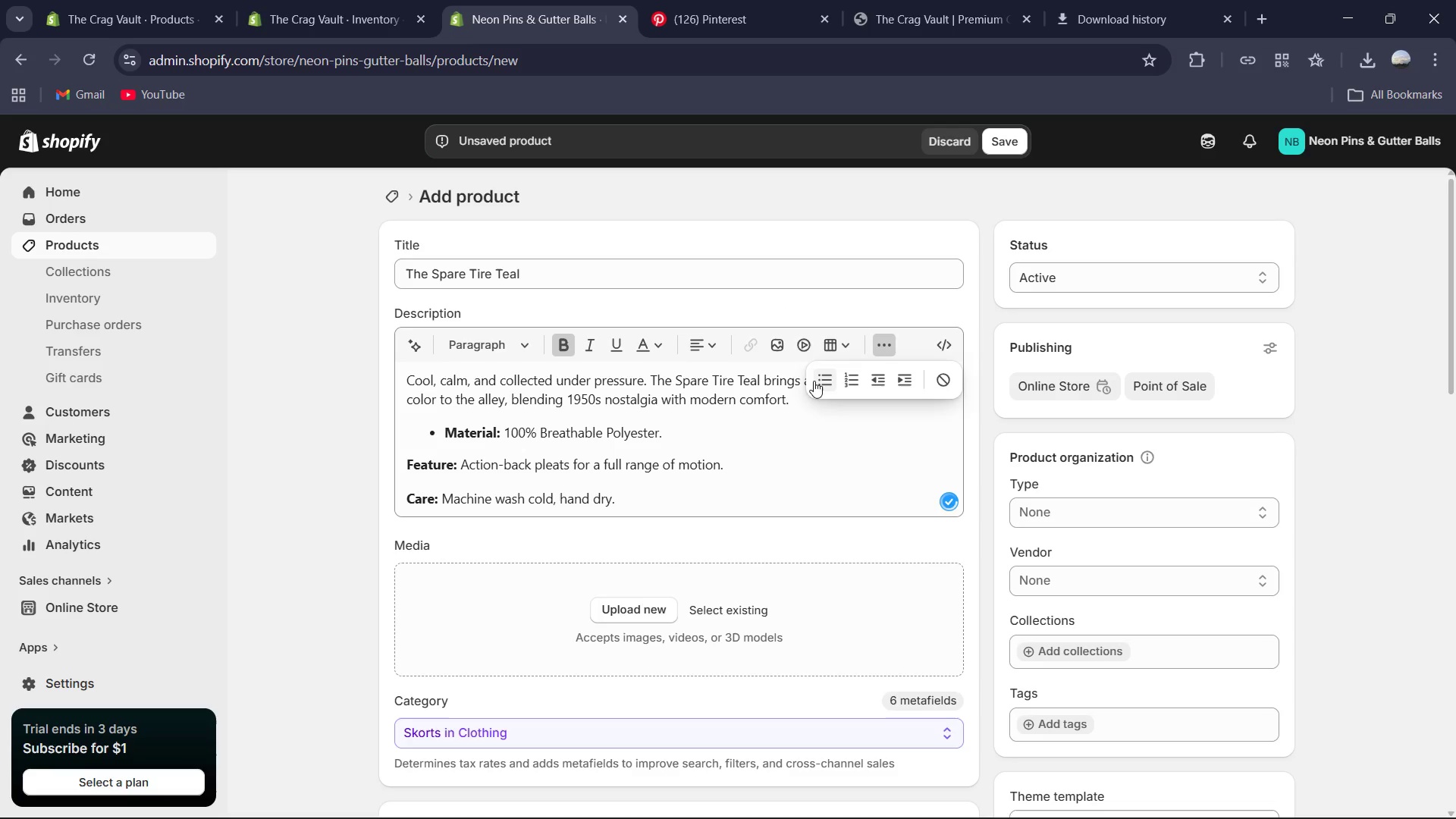 
left_click([814, 380])
 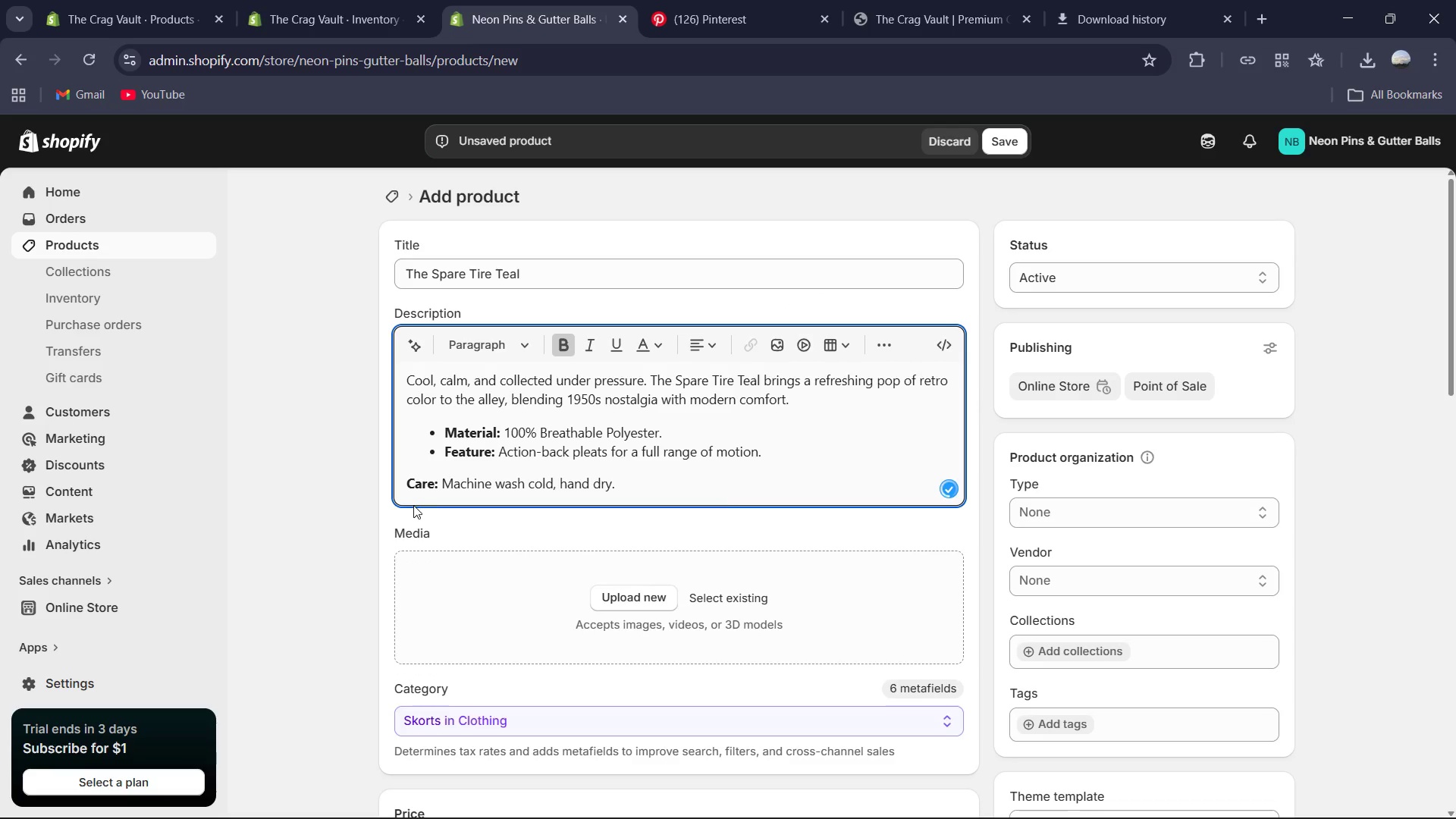 
left_click([408, 488])
 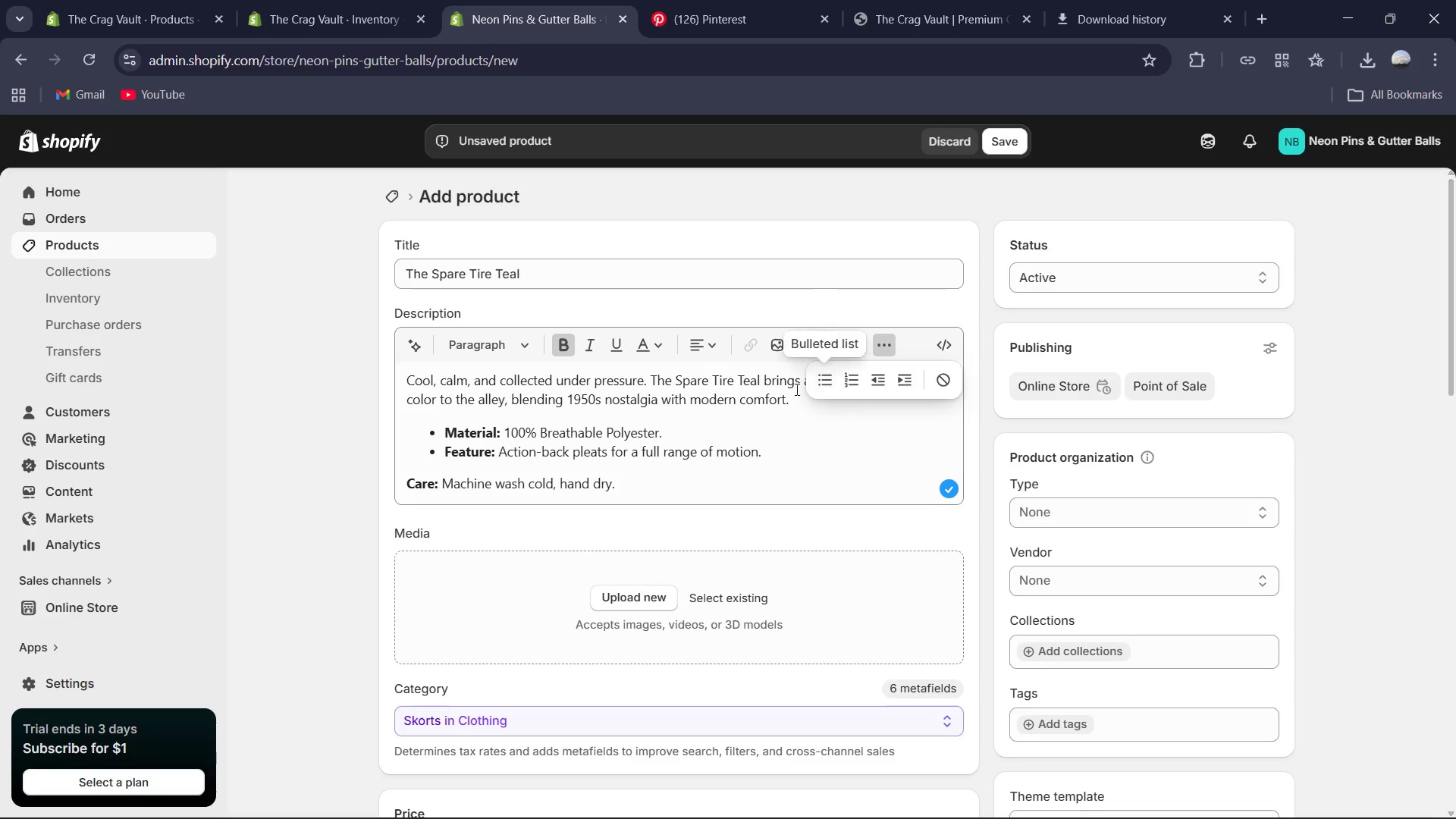 
left_click([817, 378])
 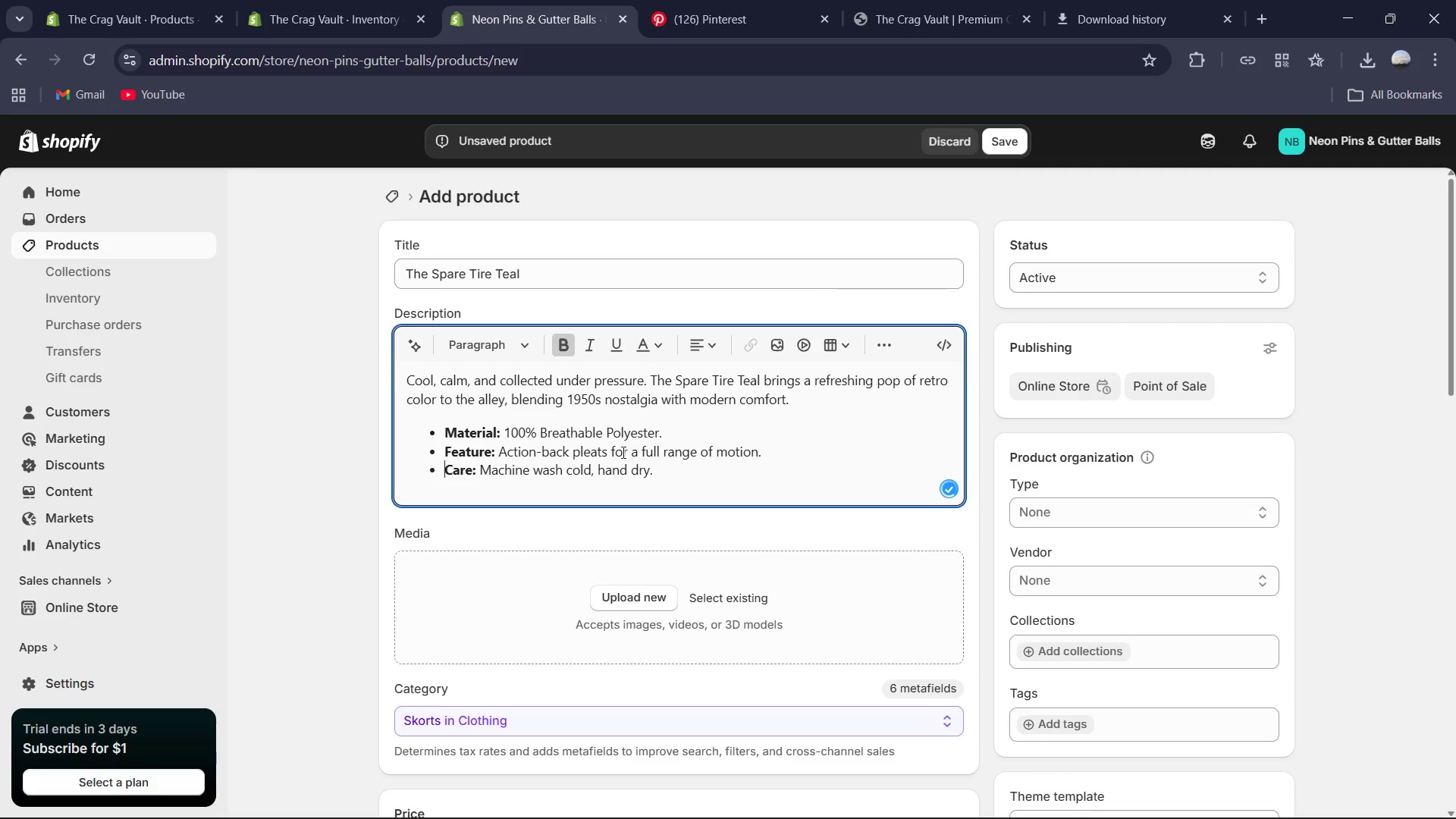 
scroll: coordinate [651, 461], scroll_direction: down, amount: 1.0
 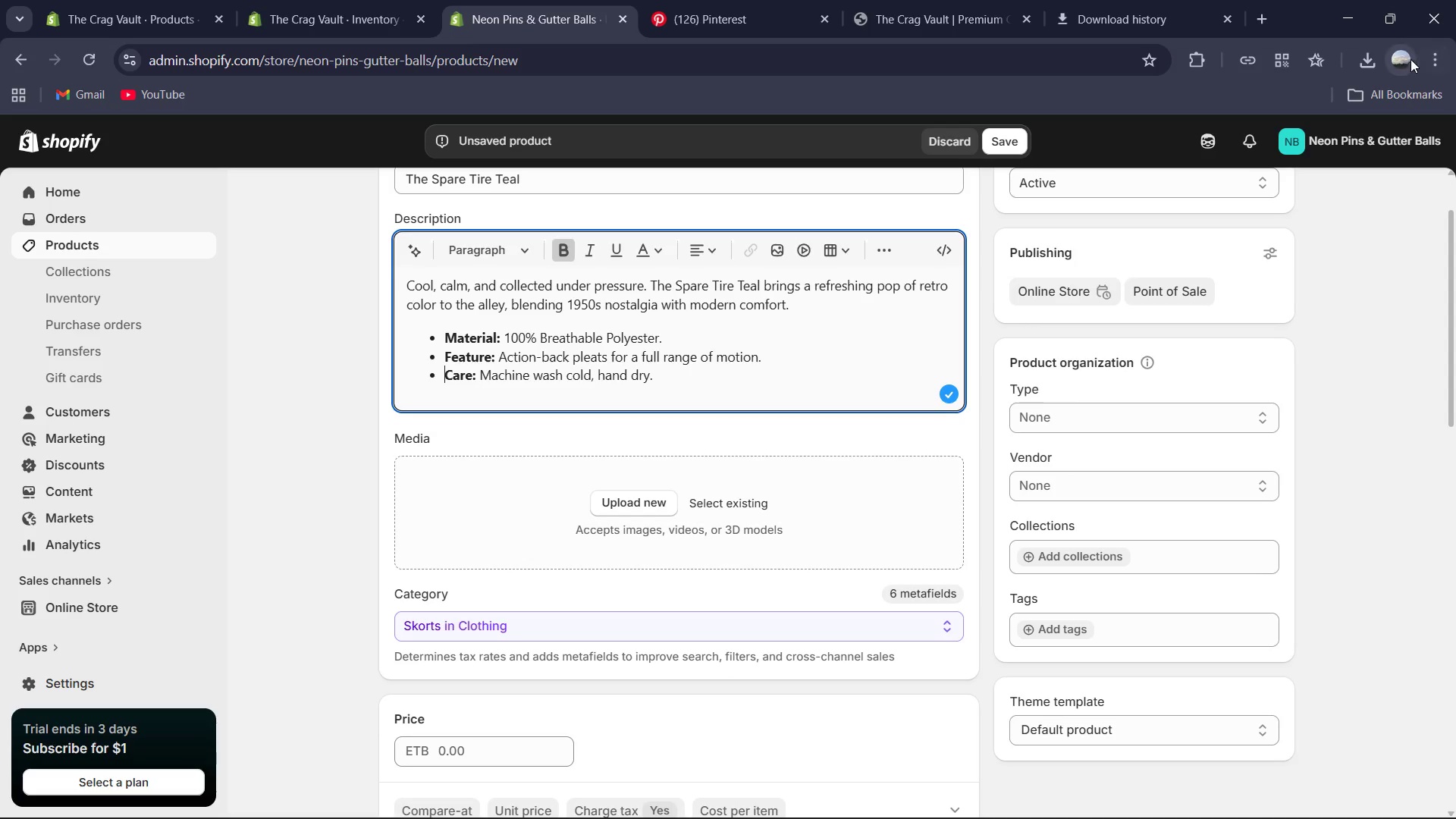 
left_click([1367, 56])
 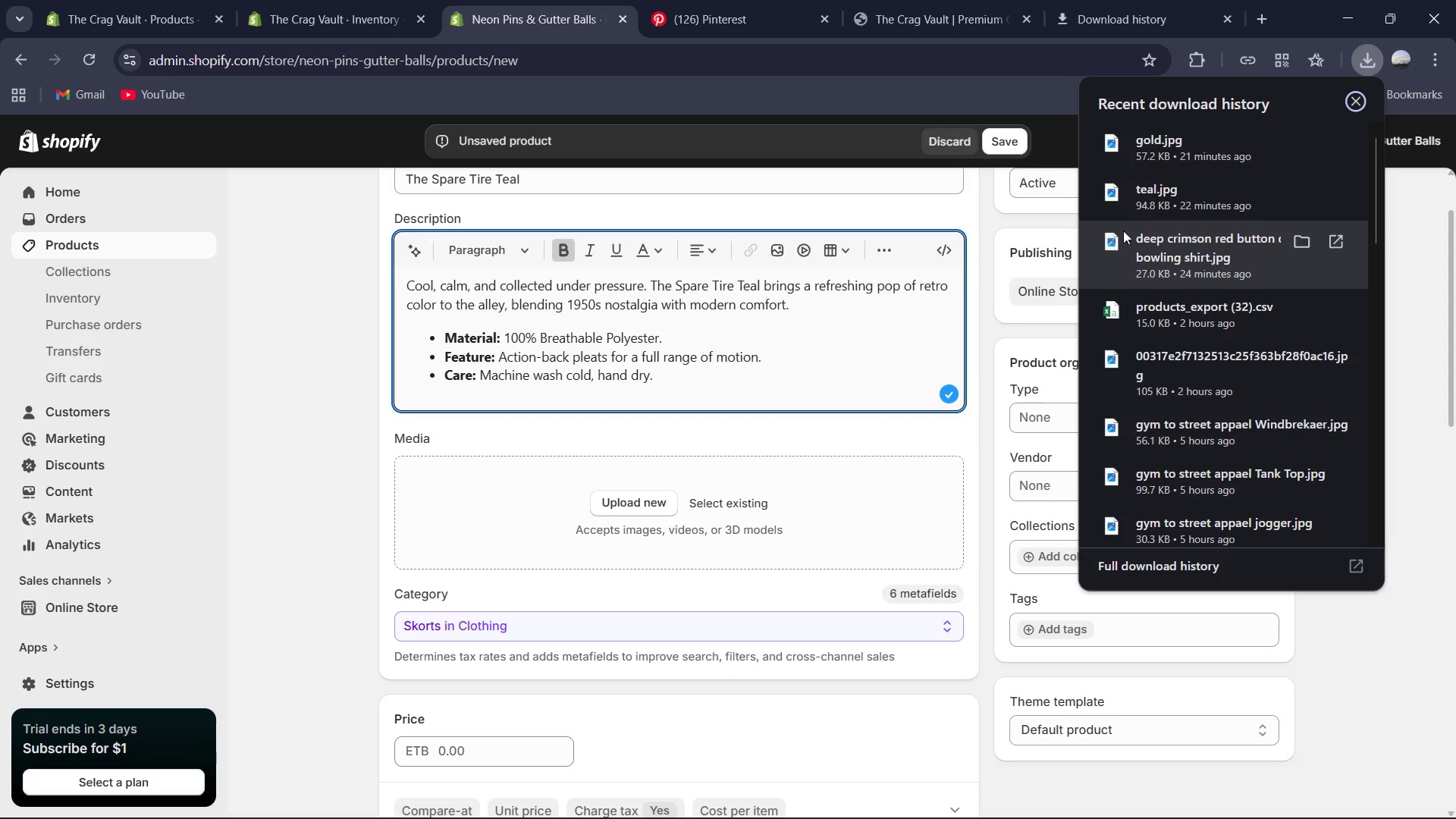 
left_click_drag(start_coordinate=[1159, 196], to_coordinate=[630, 501])
 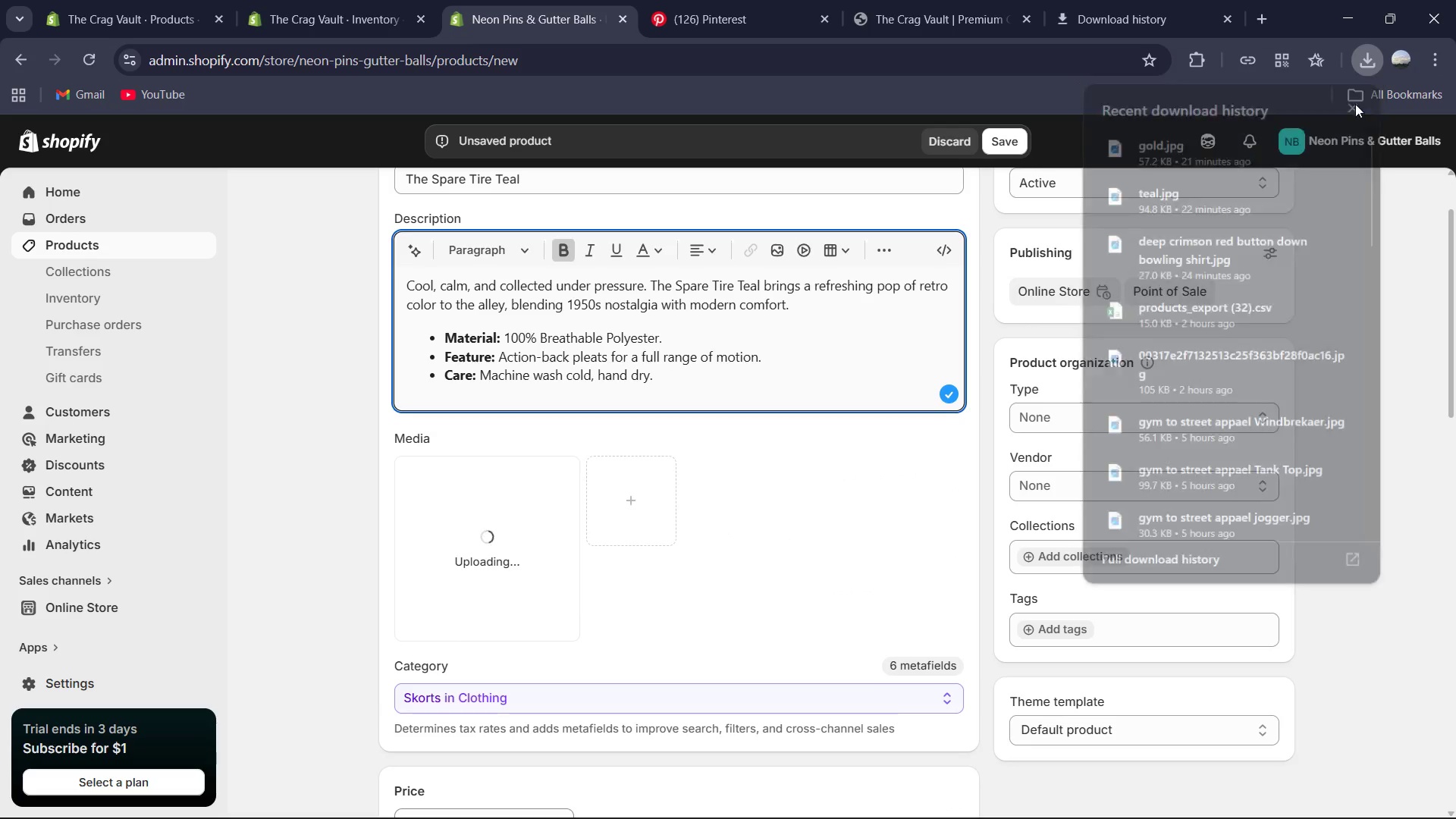 
scroll: coordinate [892, 420], scroll_direction: down, amount: 3.0
 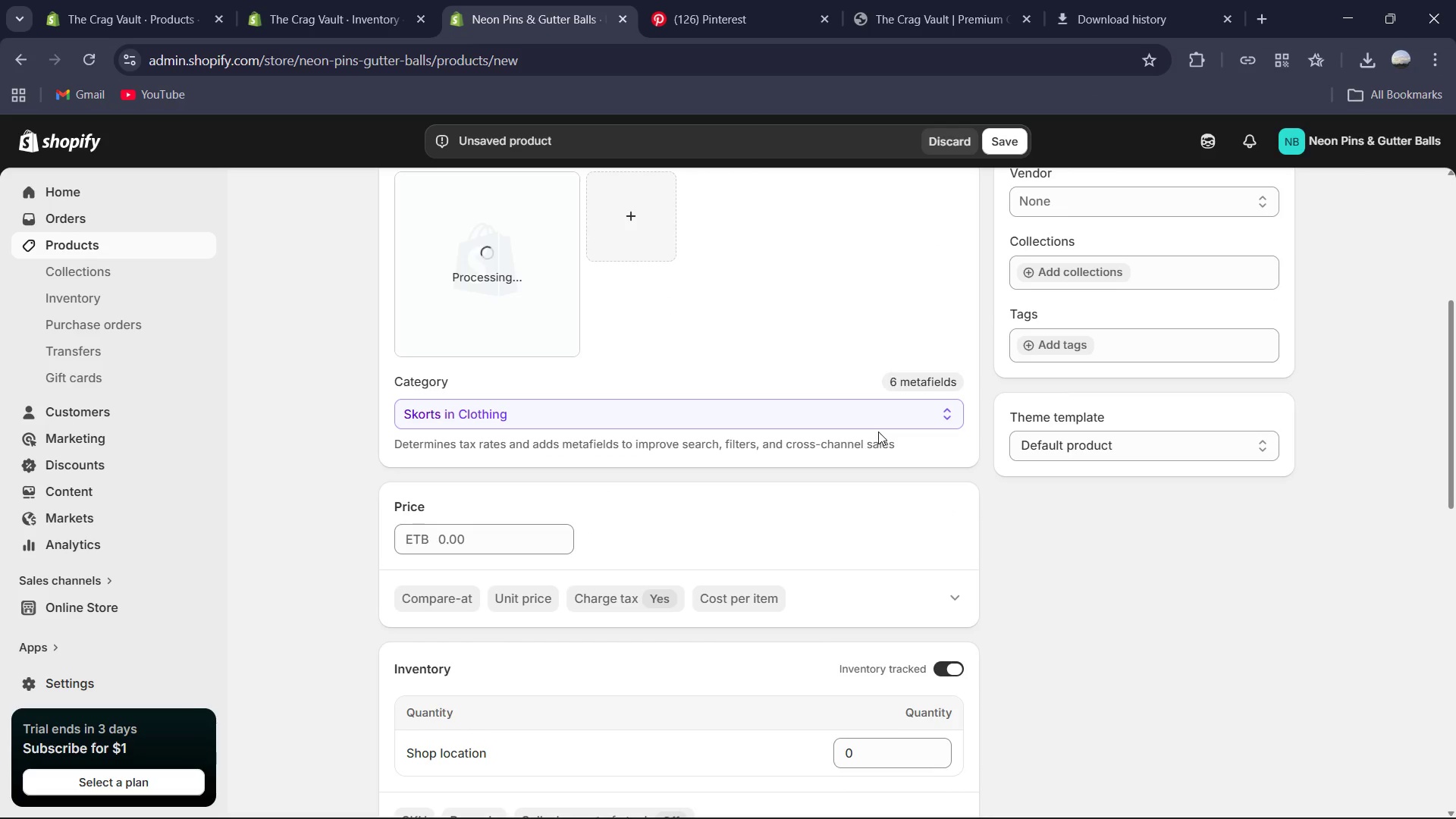 
scroll: coordinate [882, 438], scroll_direction: up, amount: 3.0